 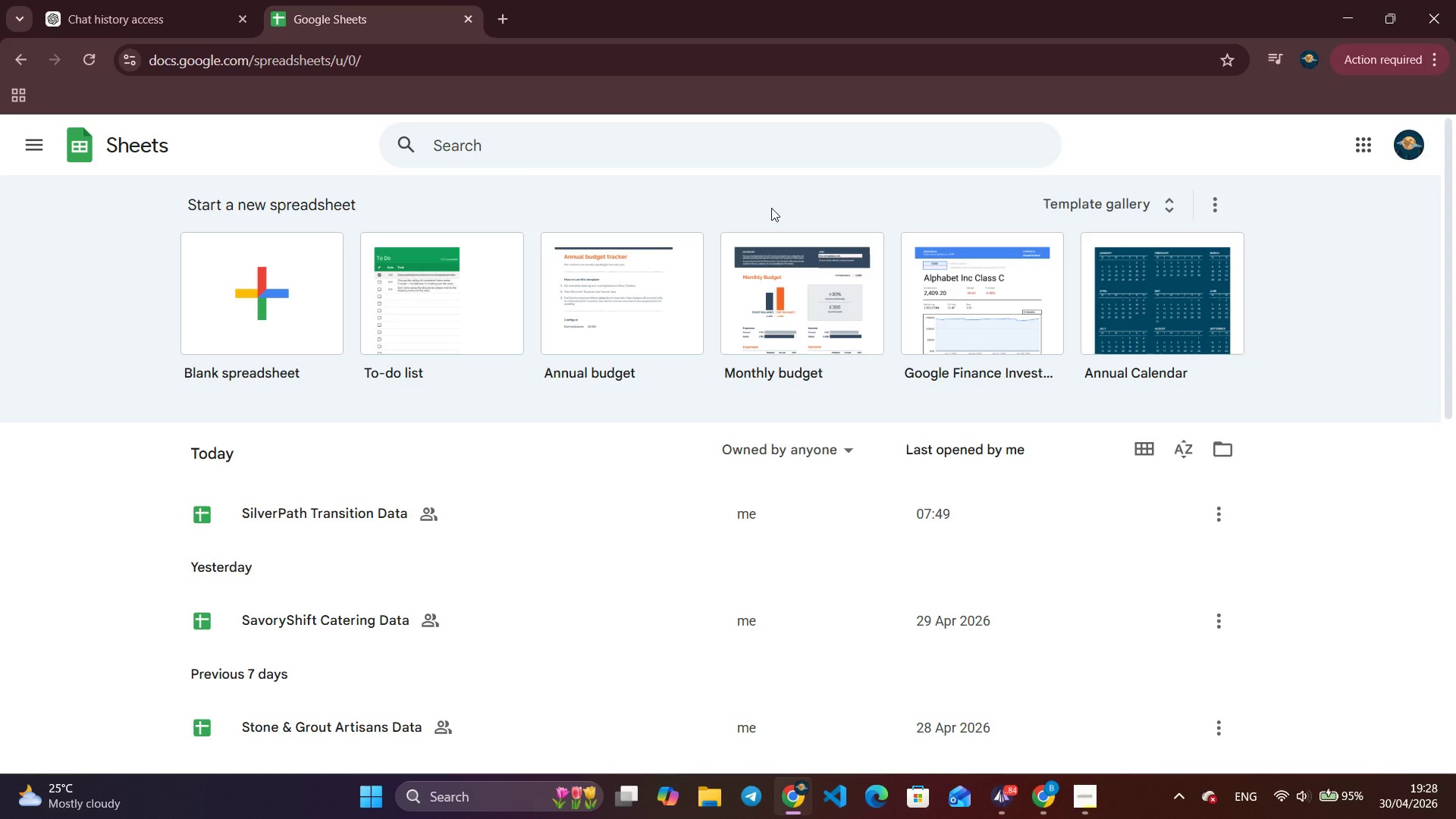 
left_click([280, 322])
 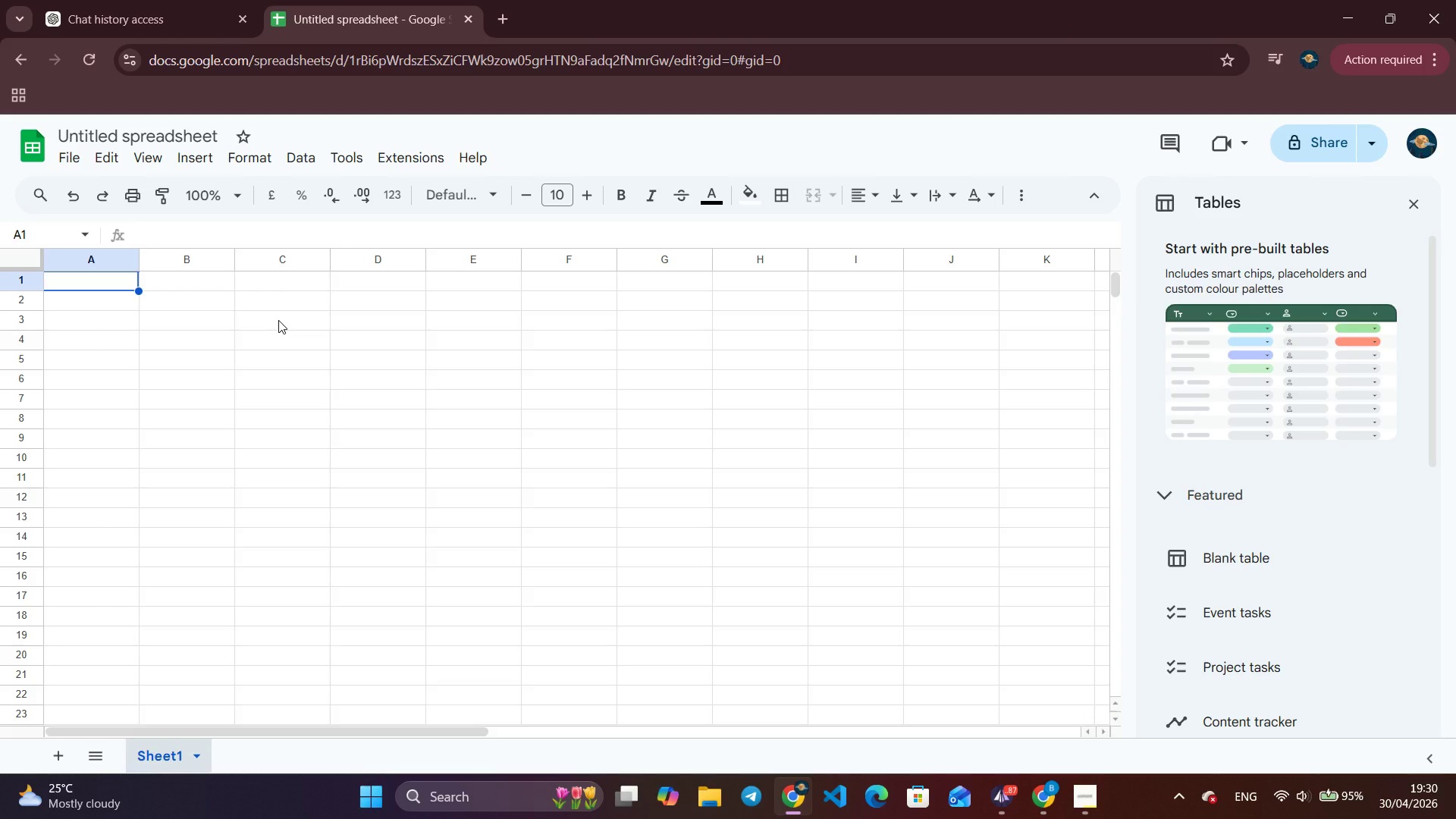 
wait(71.75)
 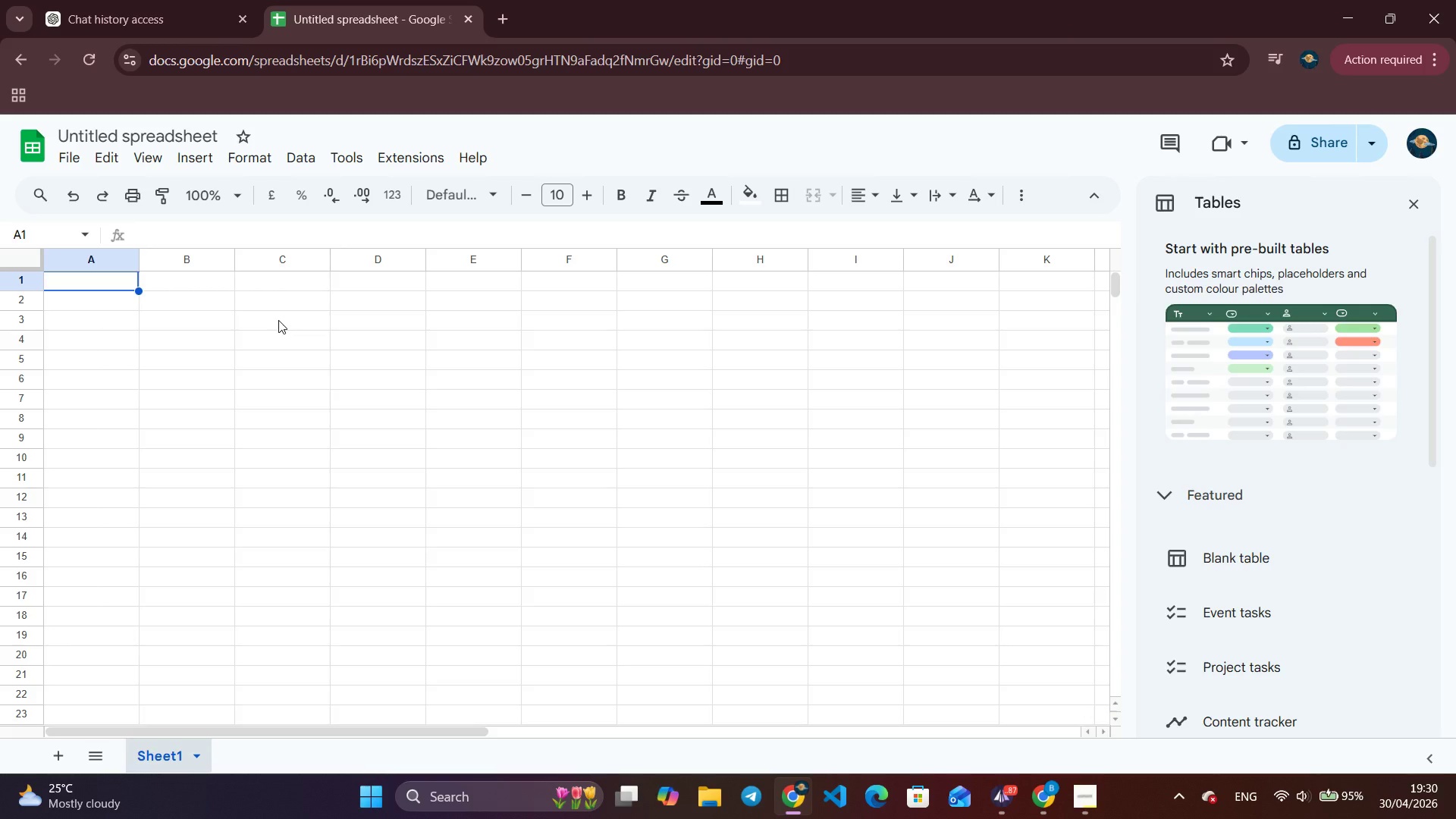 
left_click([1043, 795])
 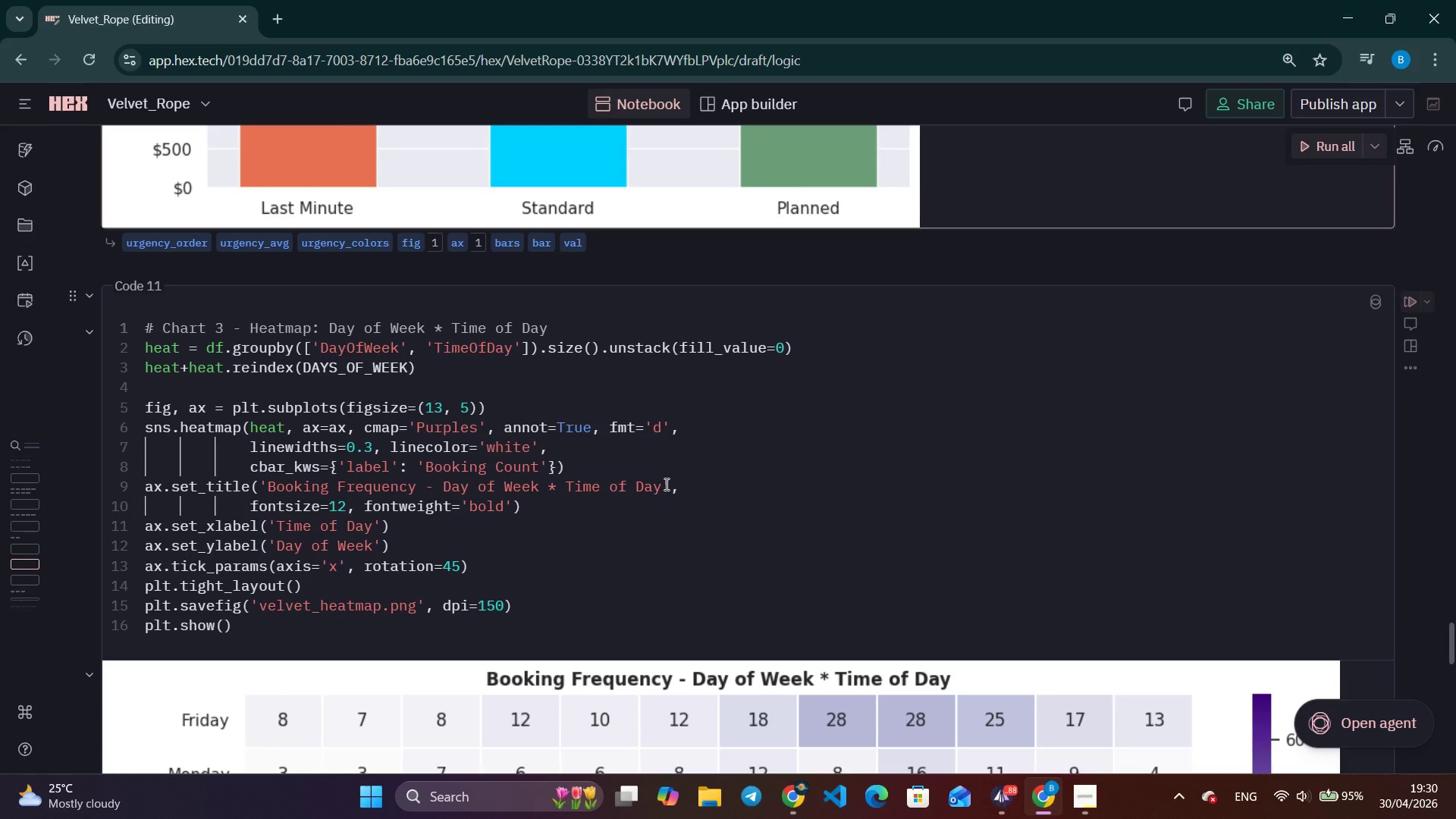 
wait(49.58)
 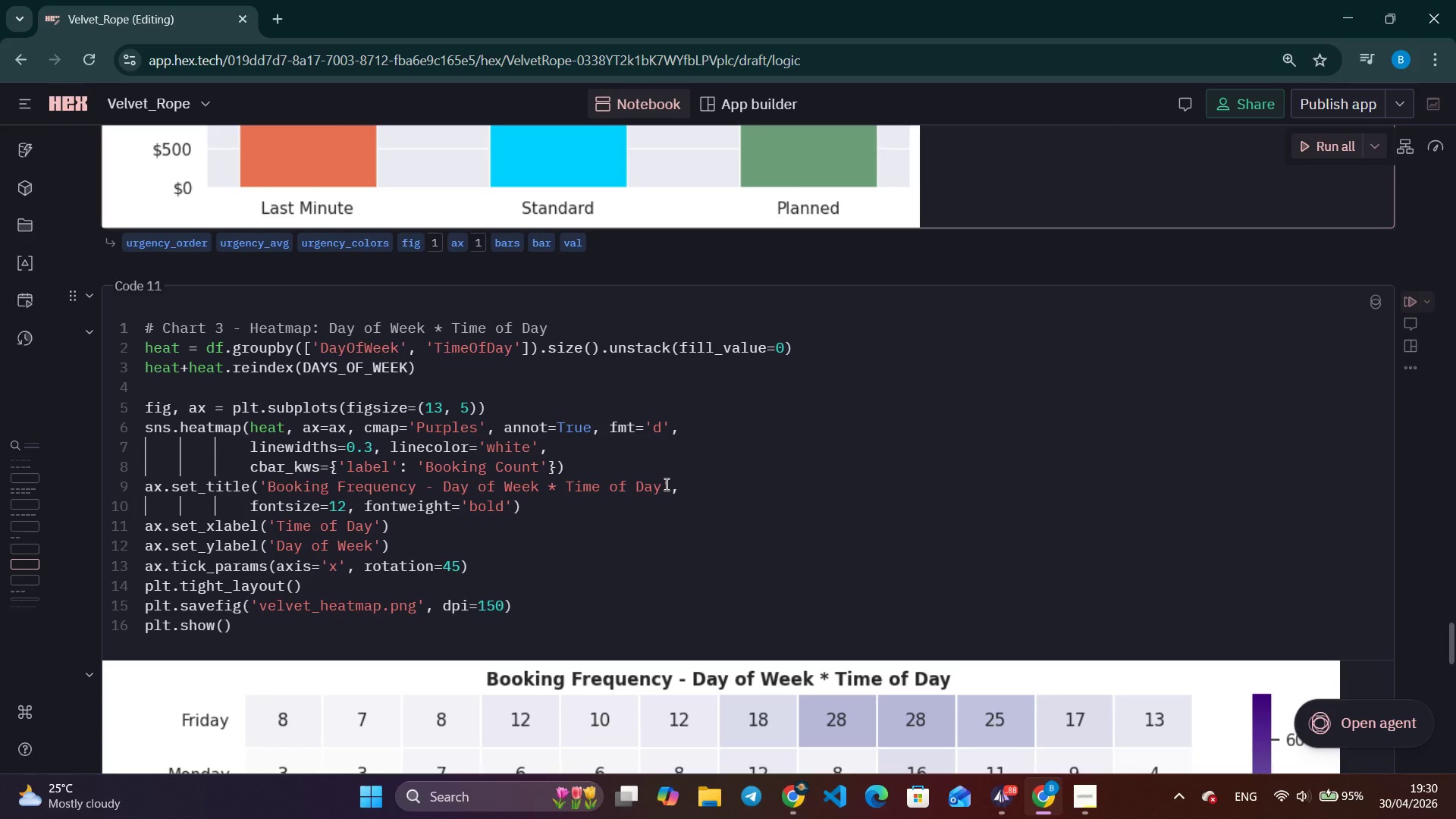 
left_click([18, 216])
 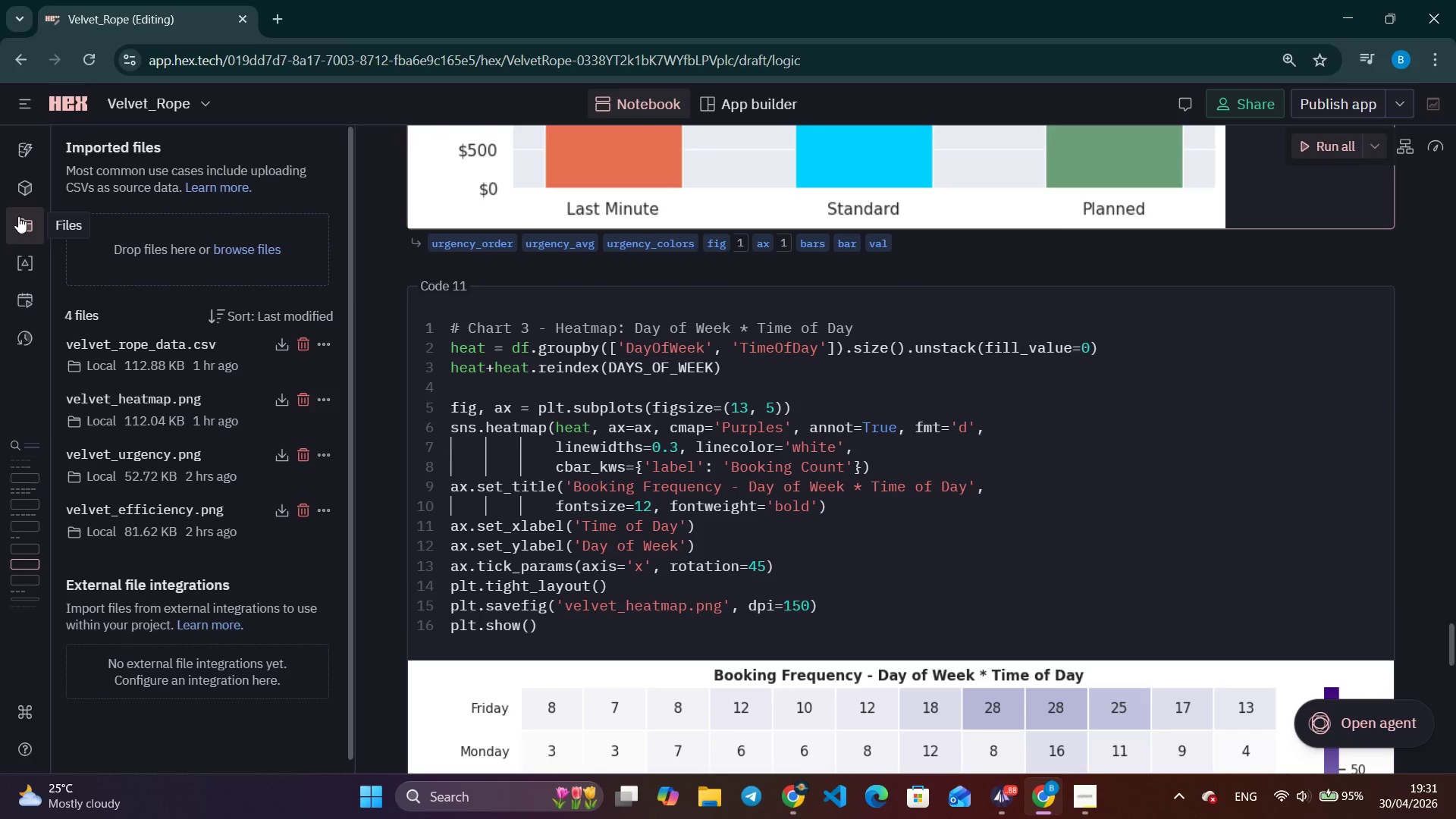 
wait(13.19)
 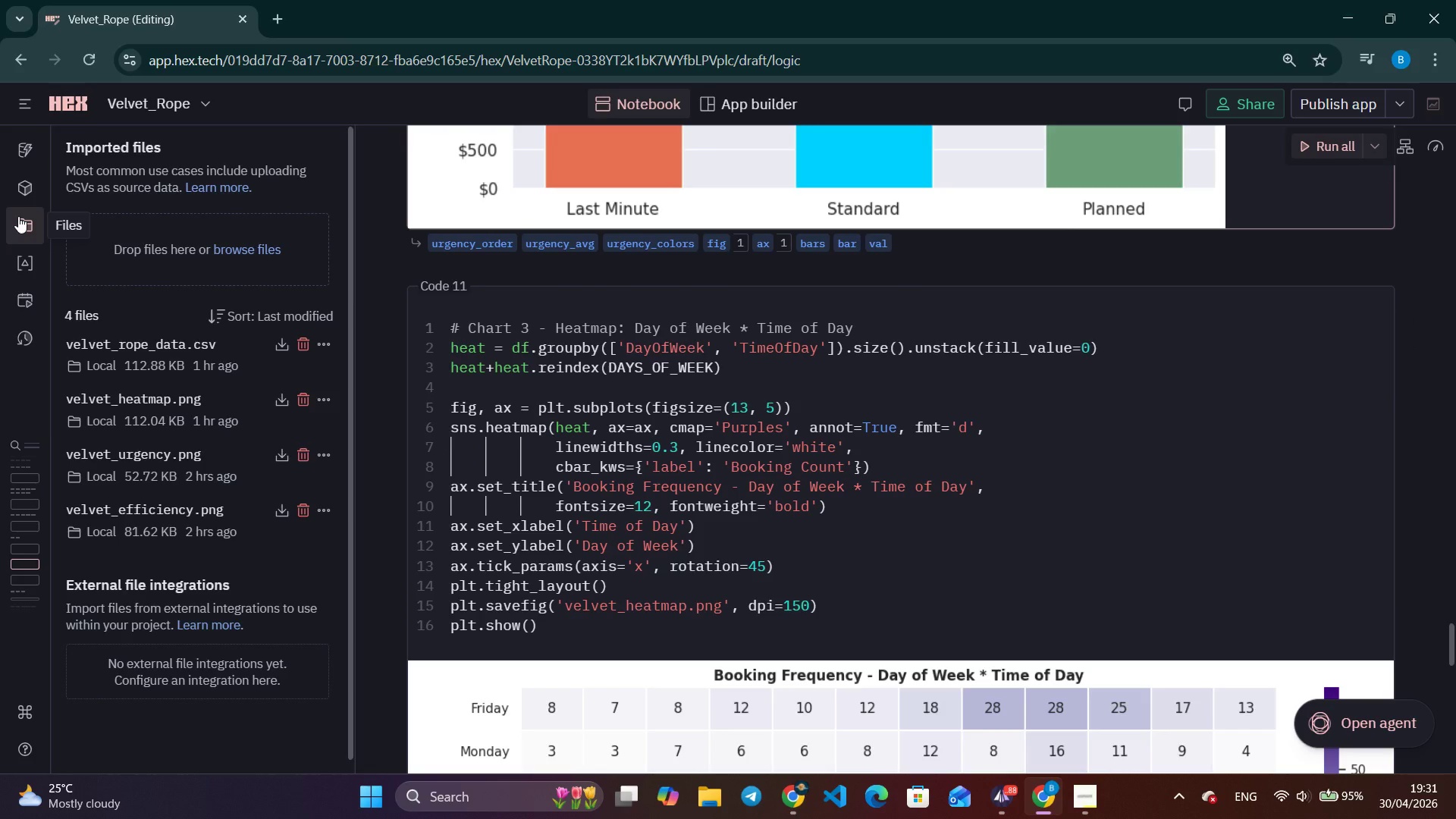 
left_click([281, 349])
 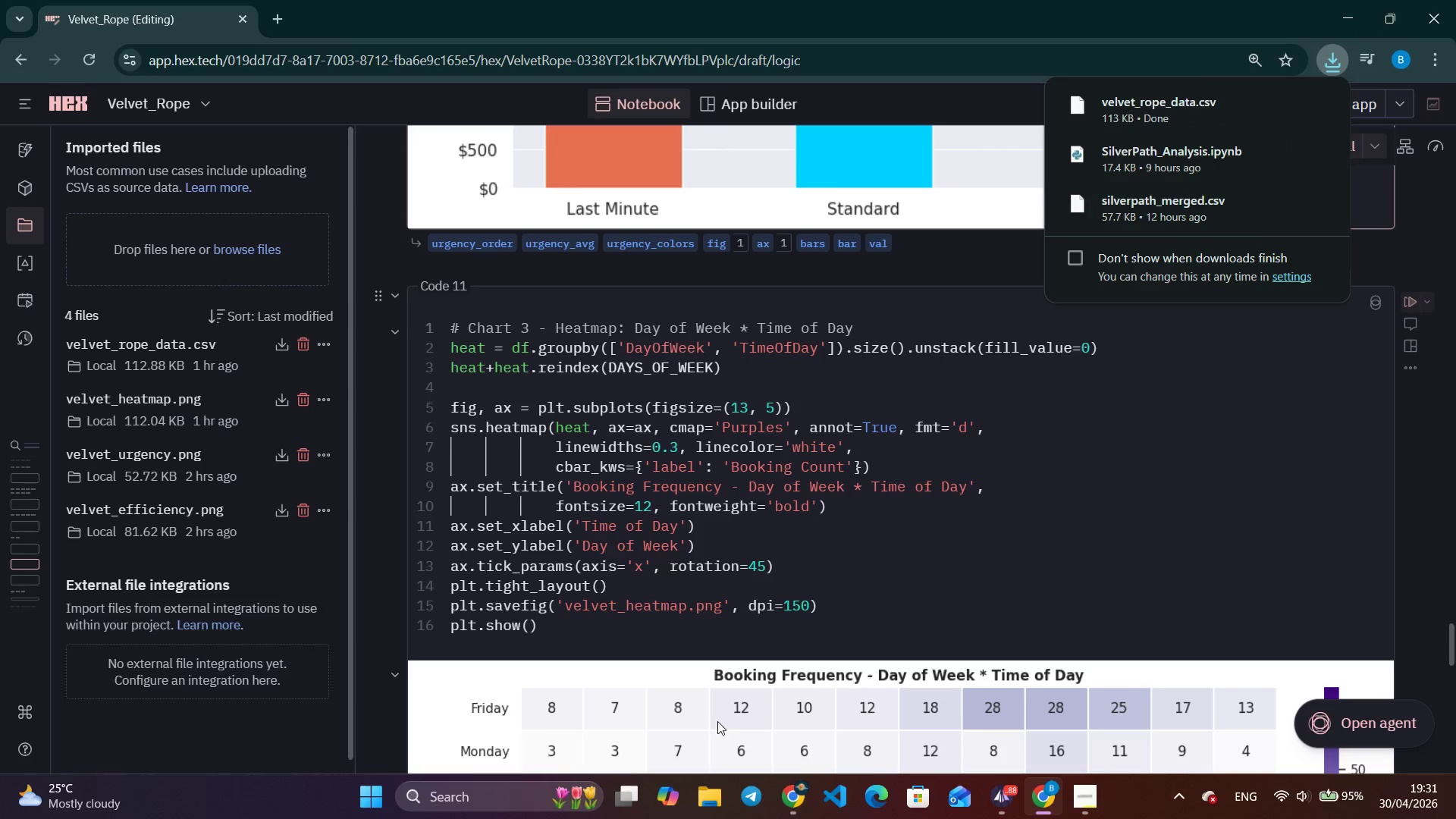 
wait(6.03)
 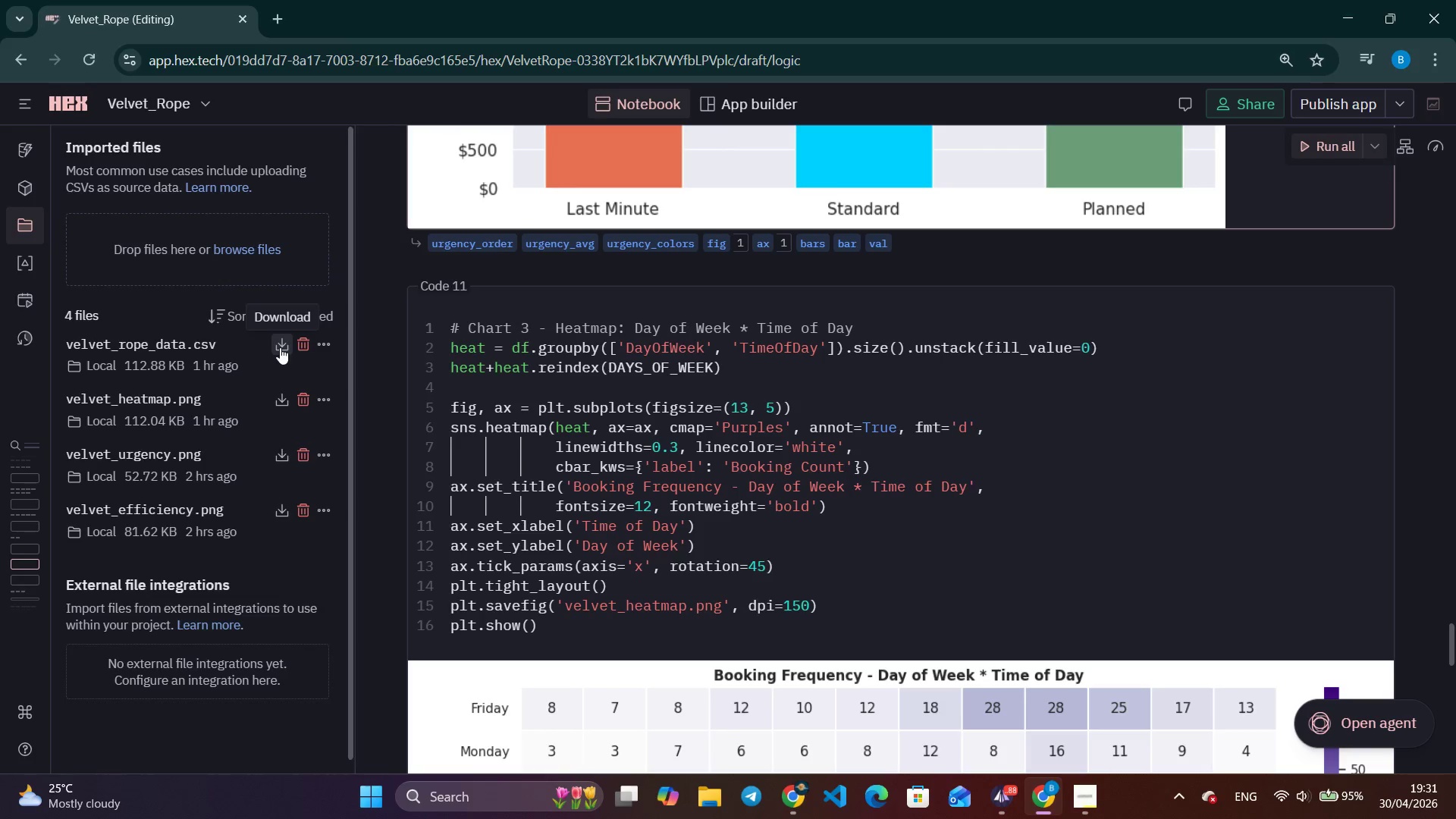 
left_click([795, 795])
 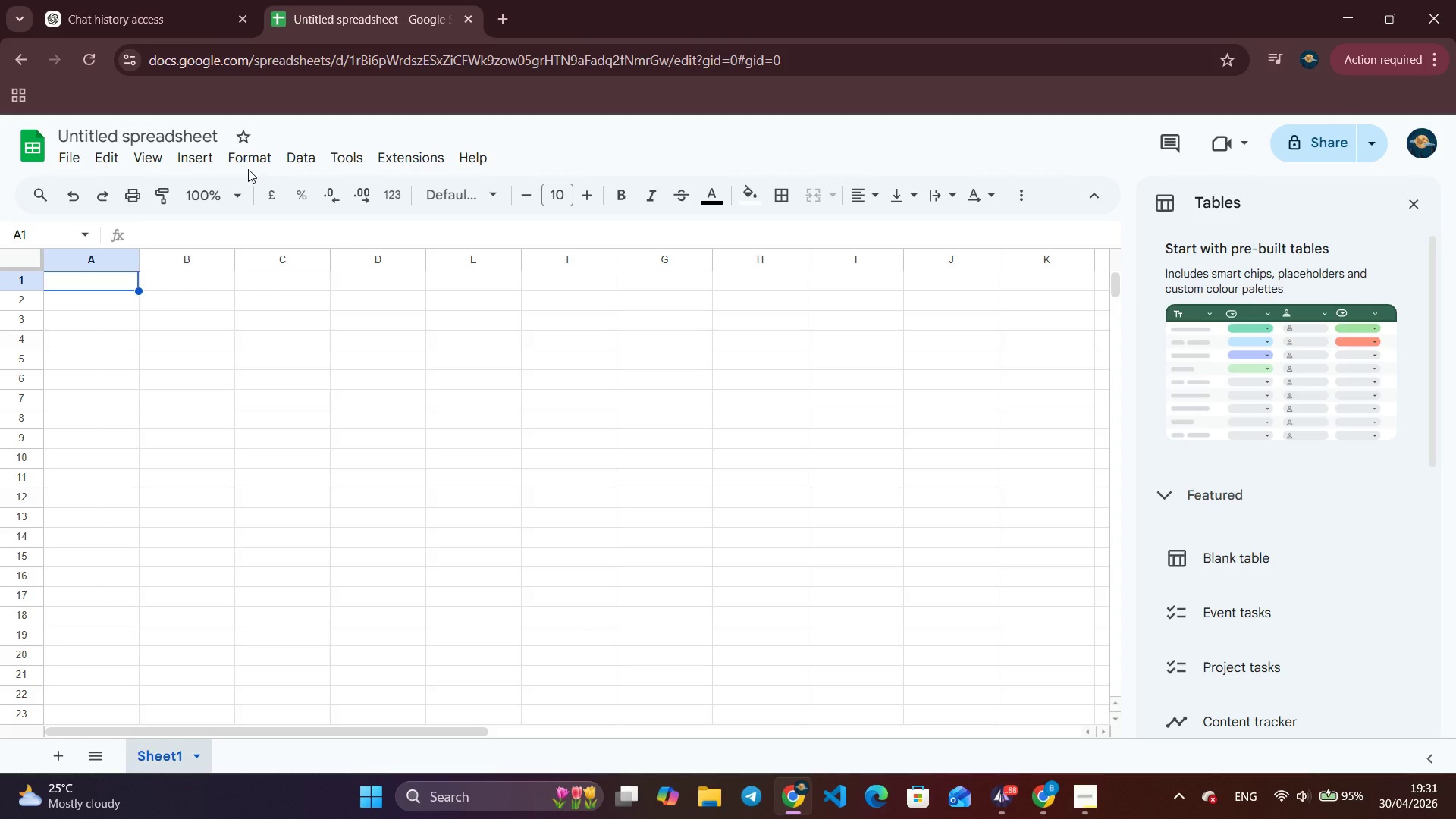 
left_click([68, 162])
 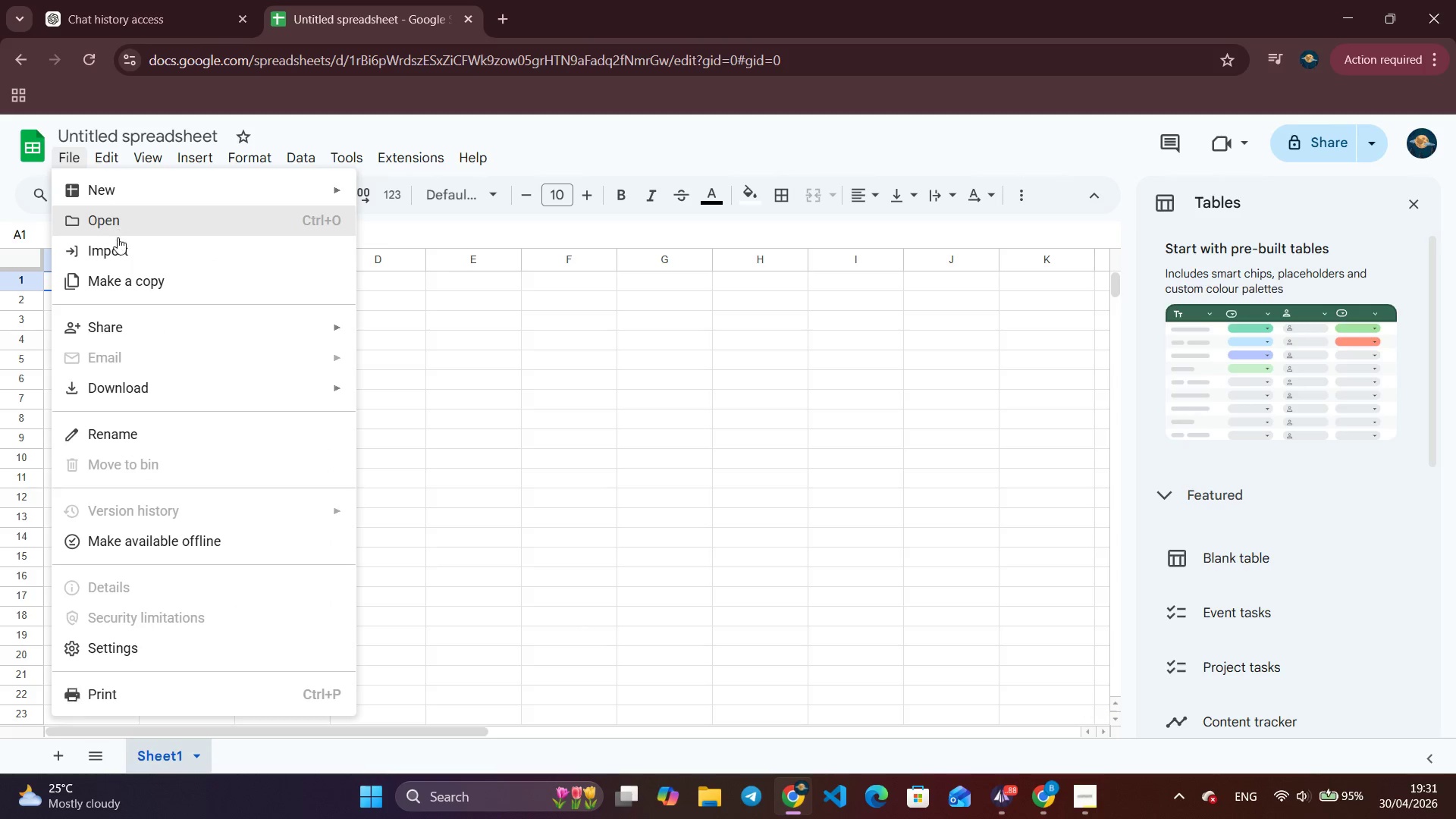 
left_click([118, 252])
 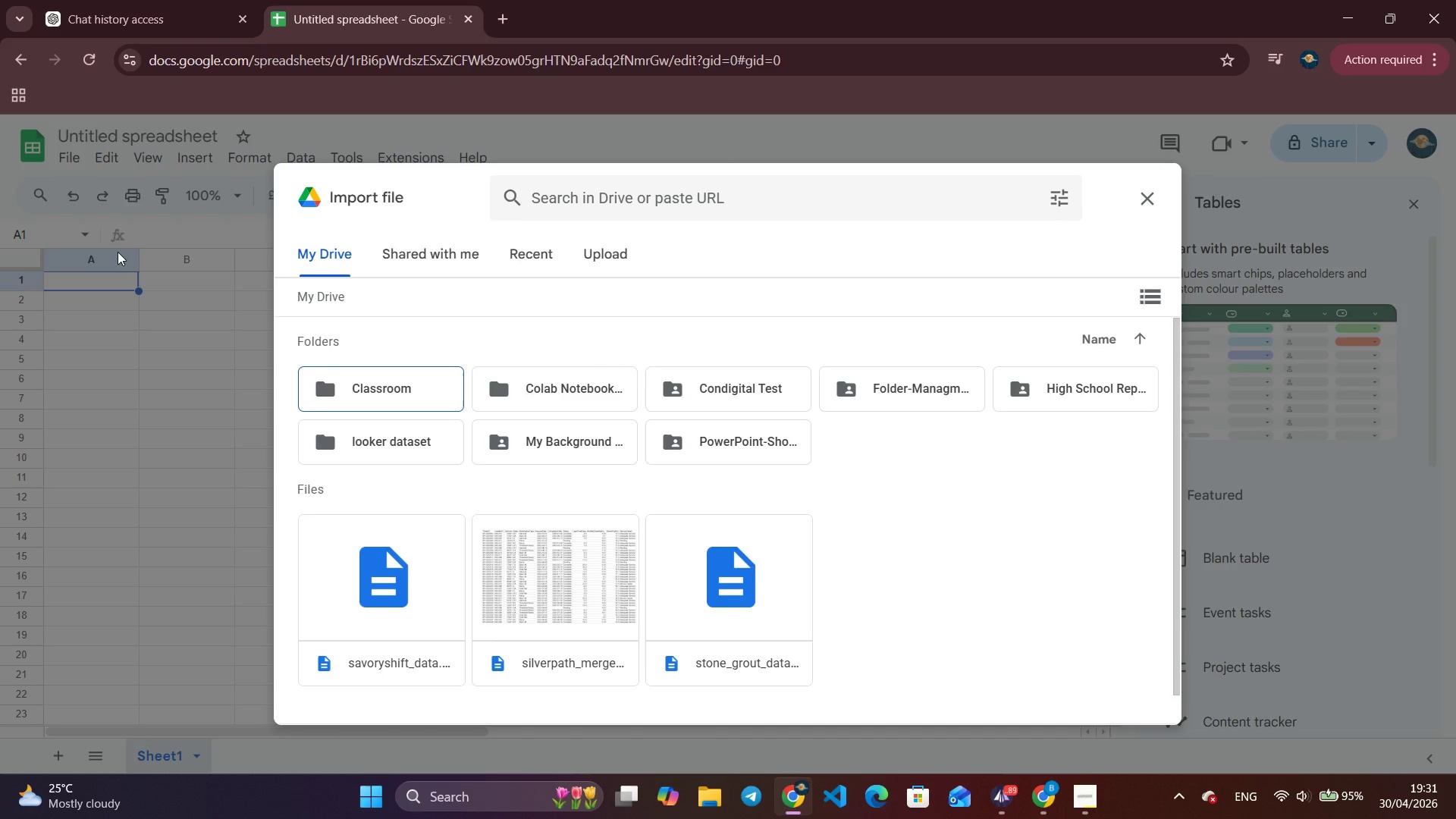 
wait(34.56)
 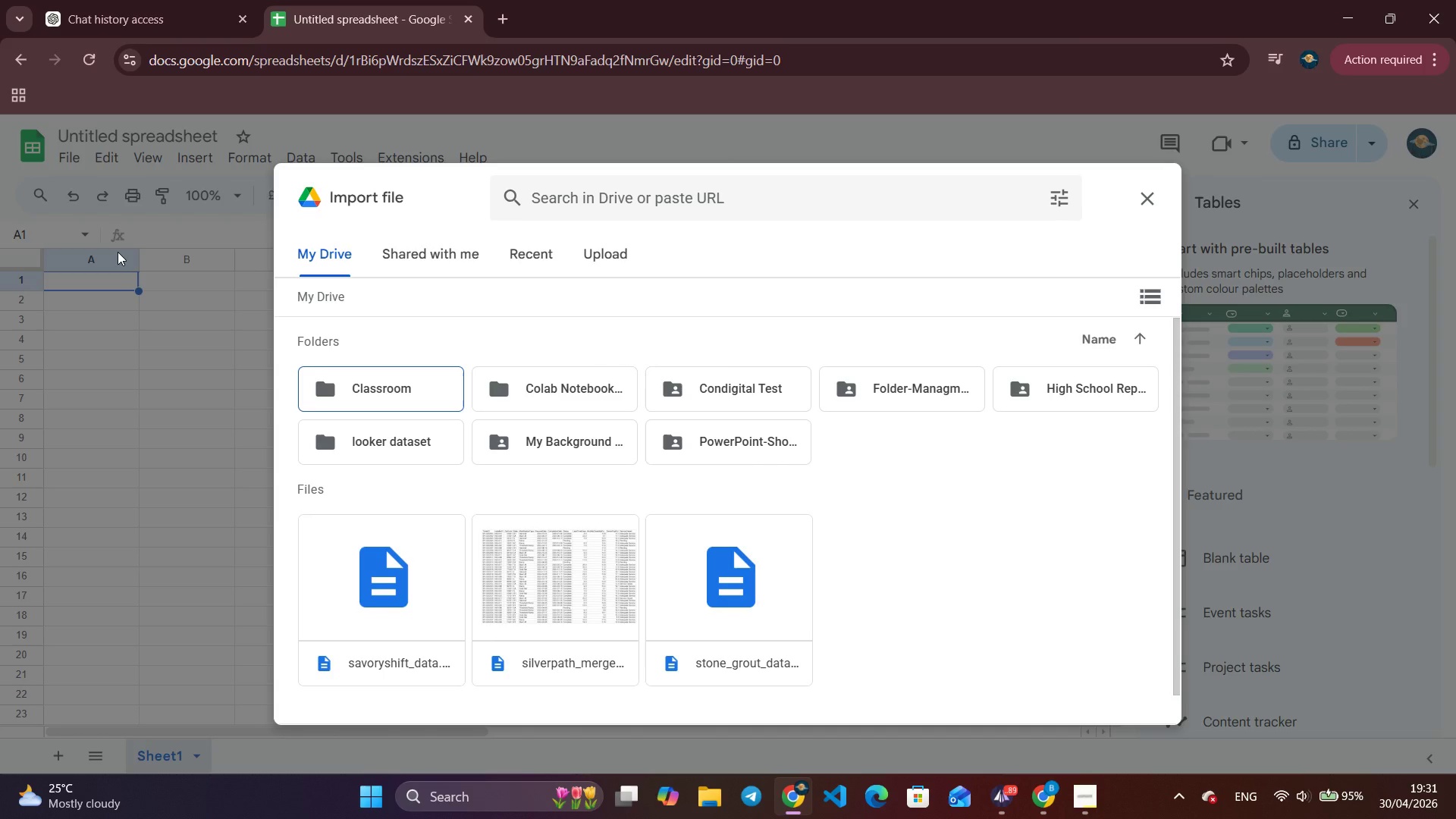 
left_click([616, 251])
 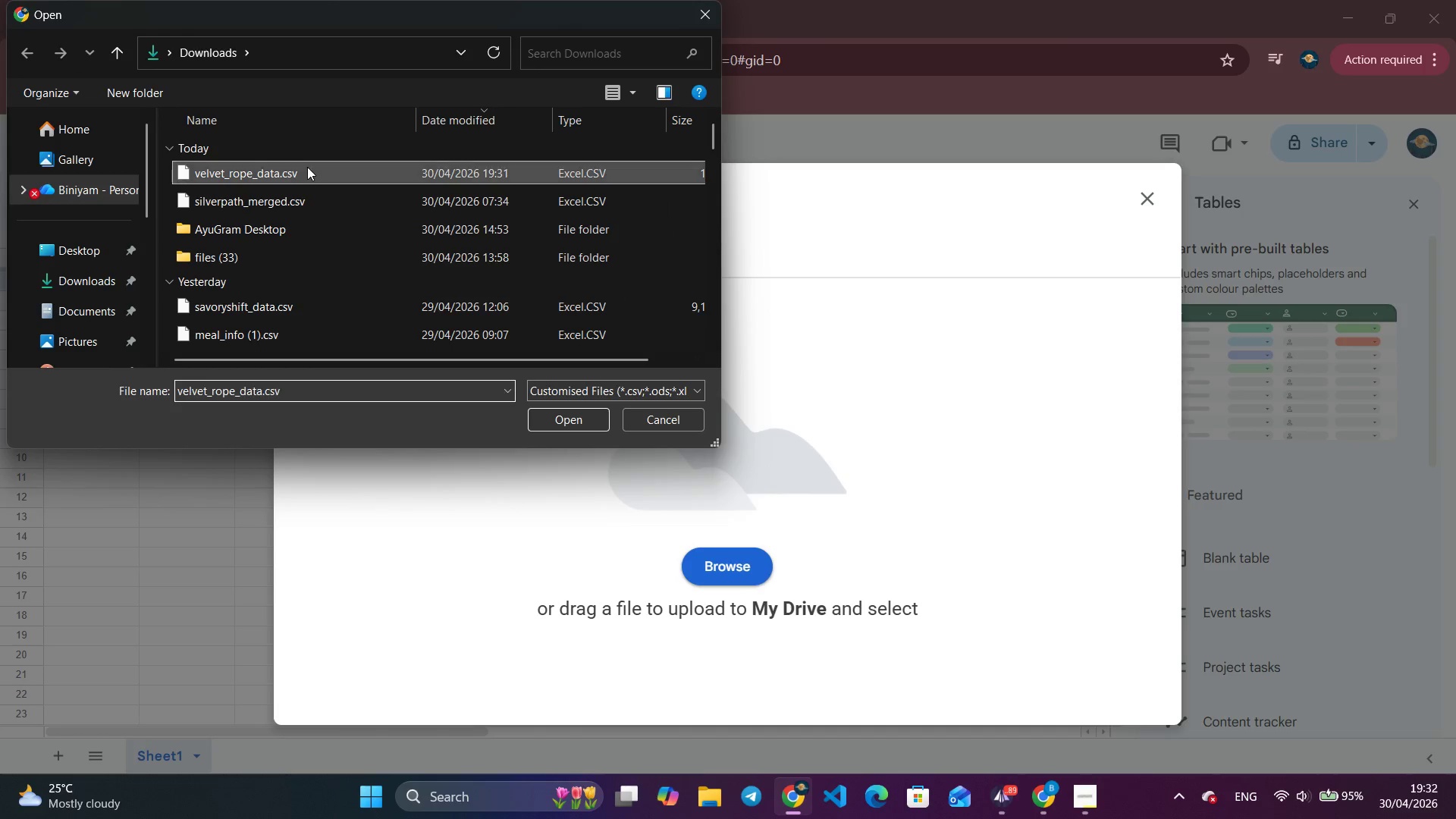 
wait(5.45)
 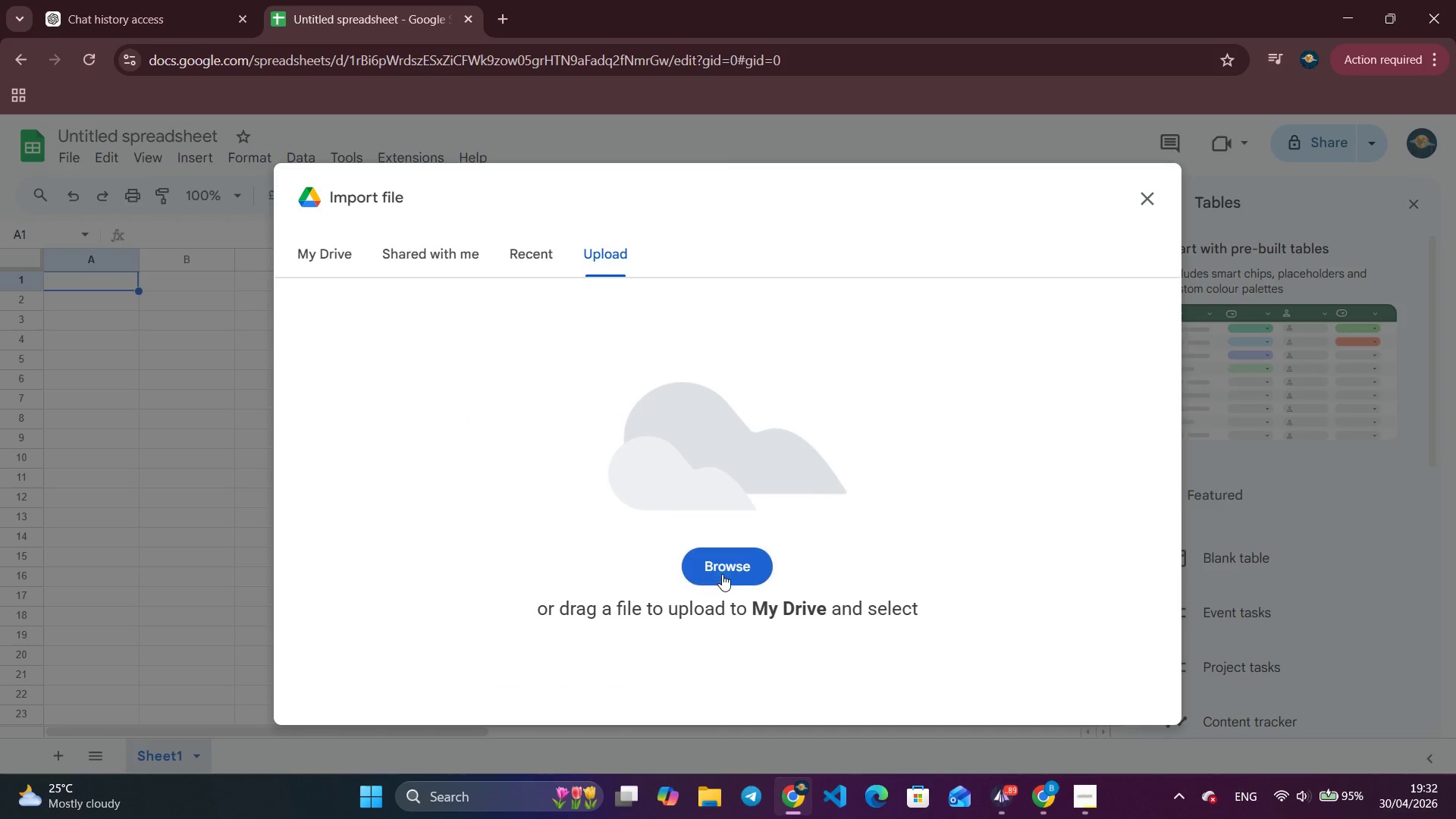 
double_click([580, 428])
 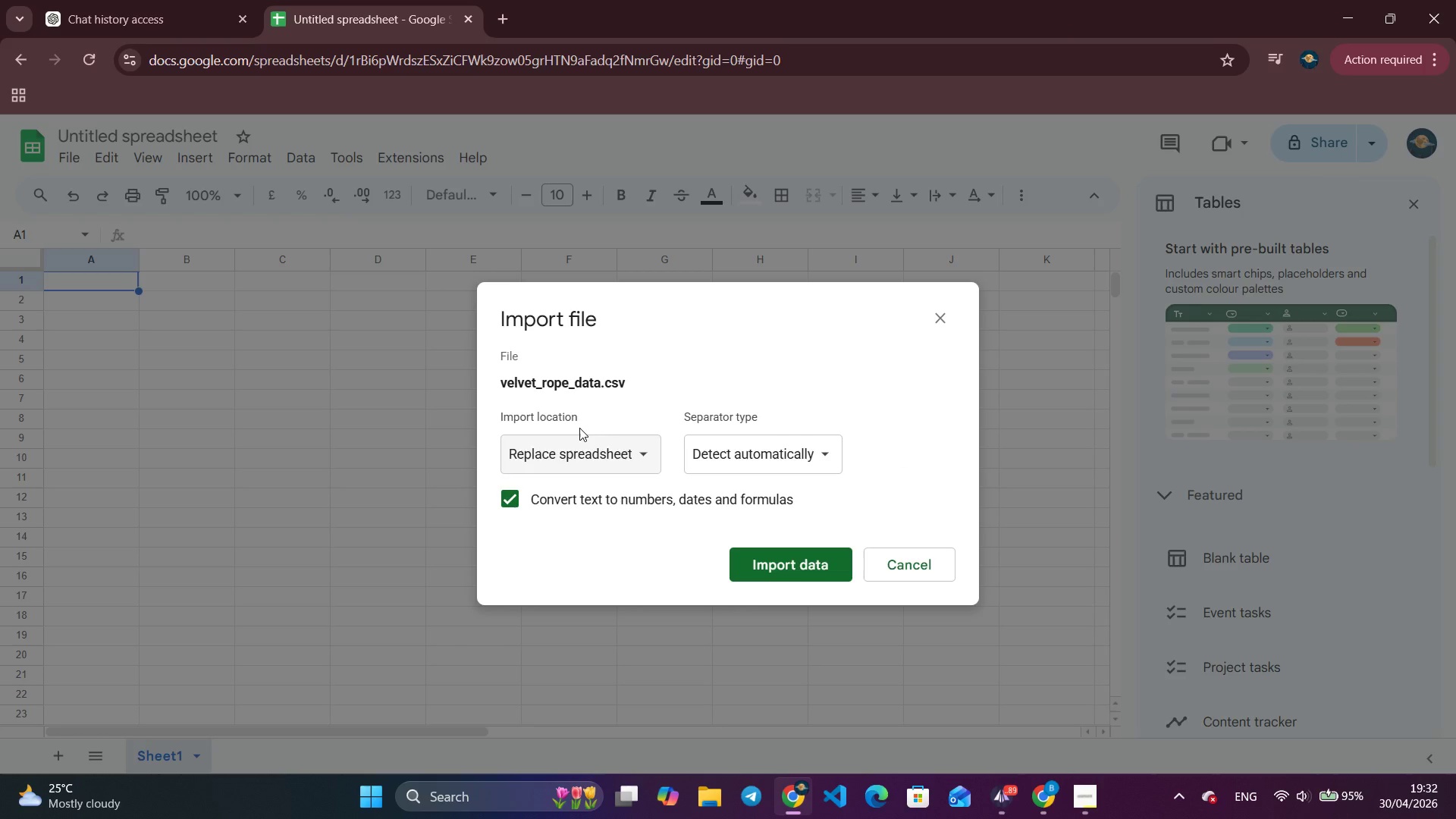 
wait(7.17)
 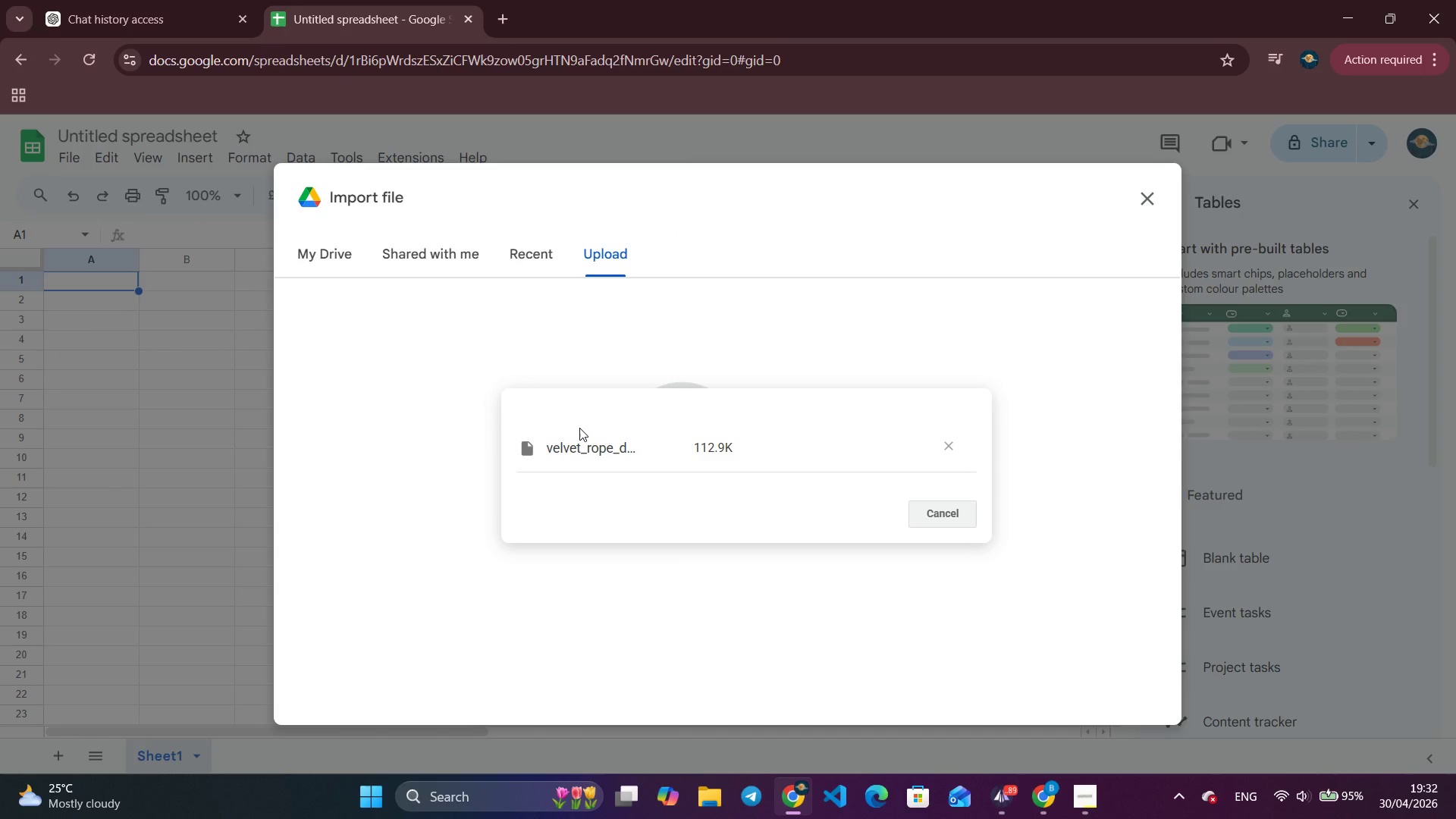 
left_click([597, 455])
 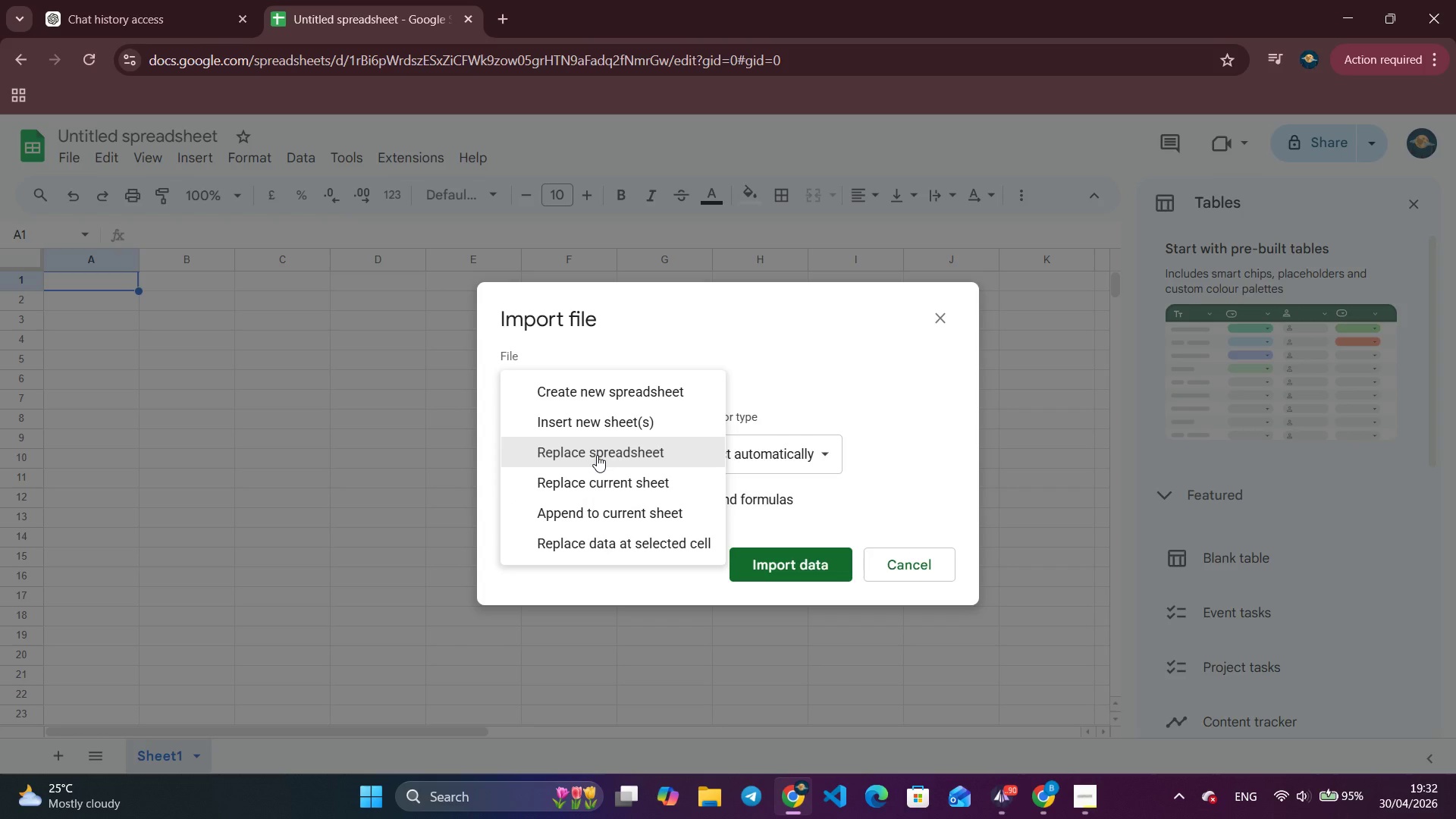 
left_click([597, 455])
 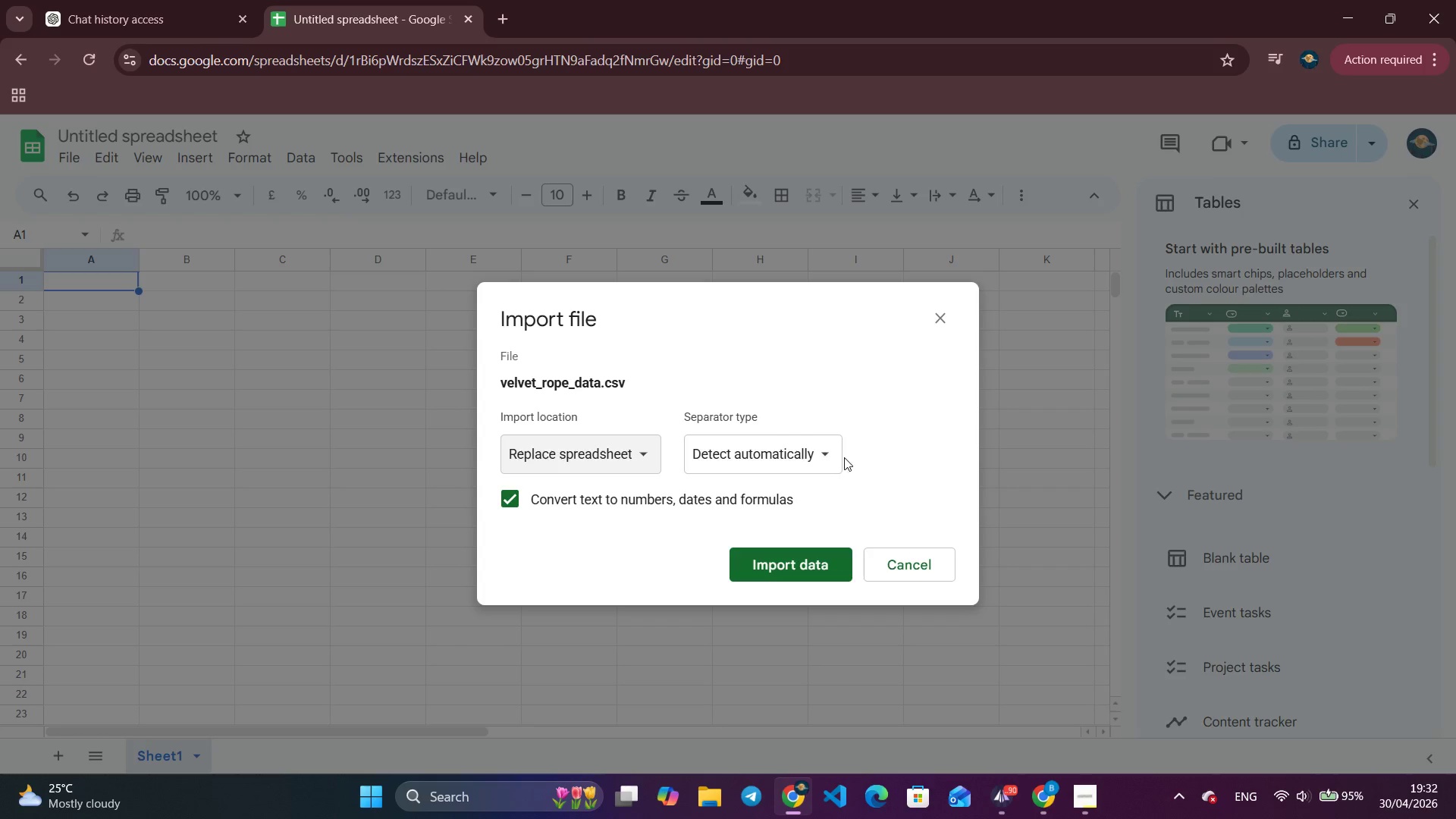 
left_click([792, 511])
 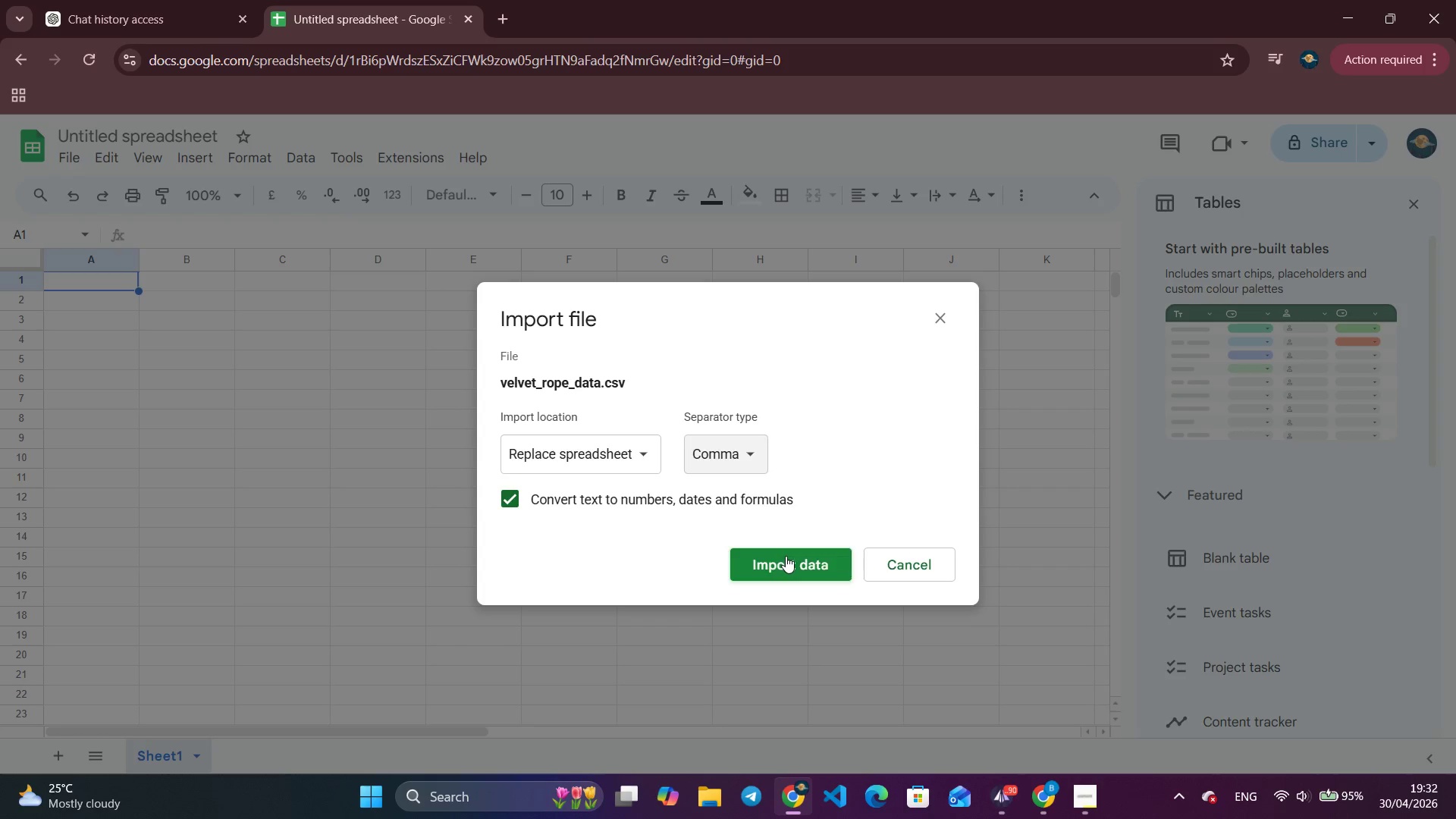 
left_click([786, 556])
 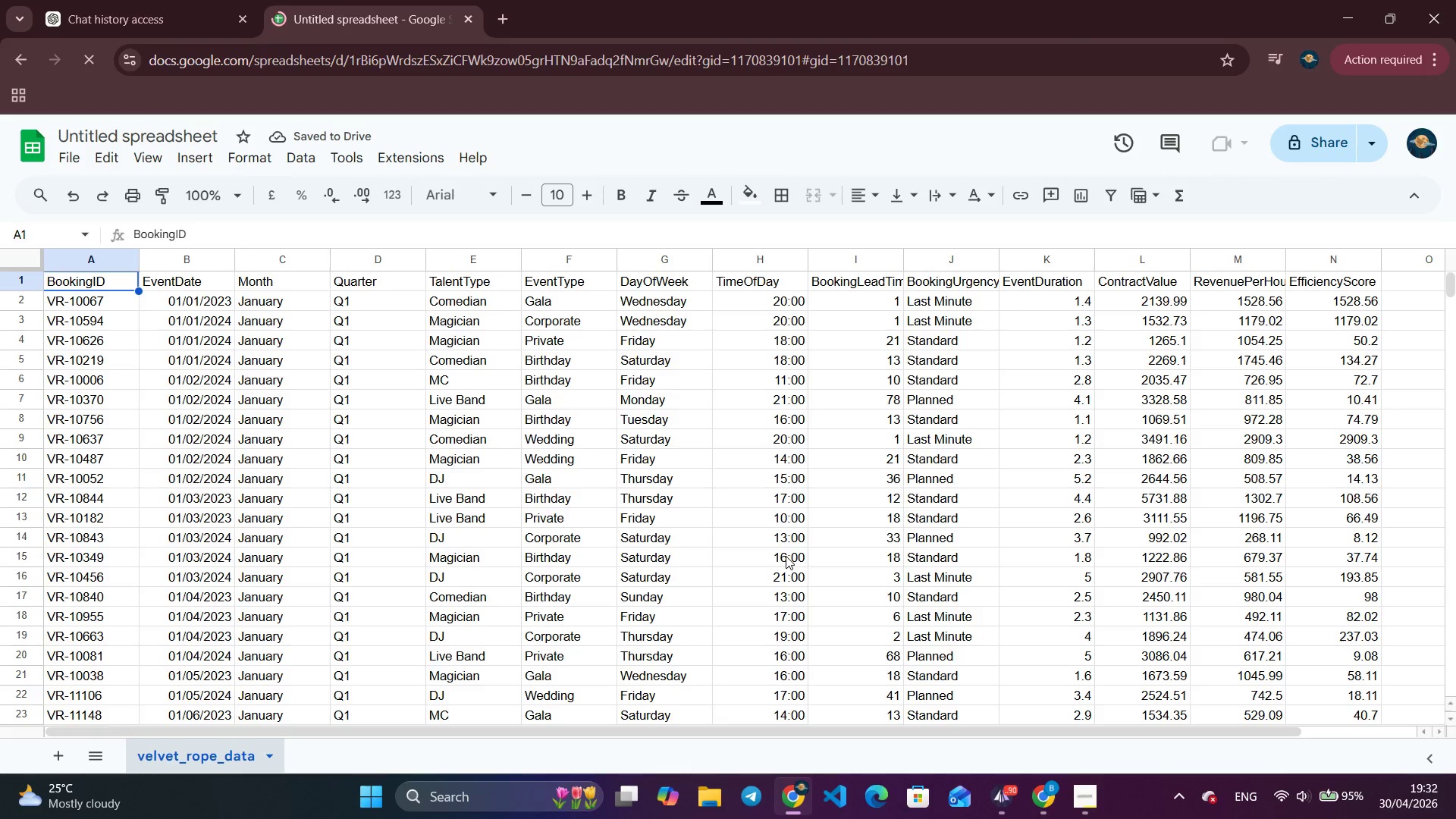 
wait(5.56)
 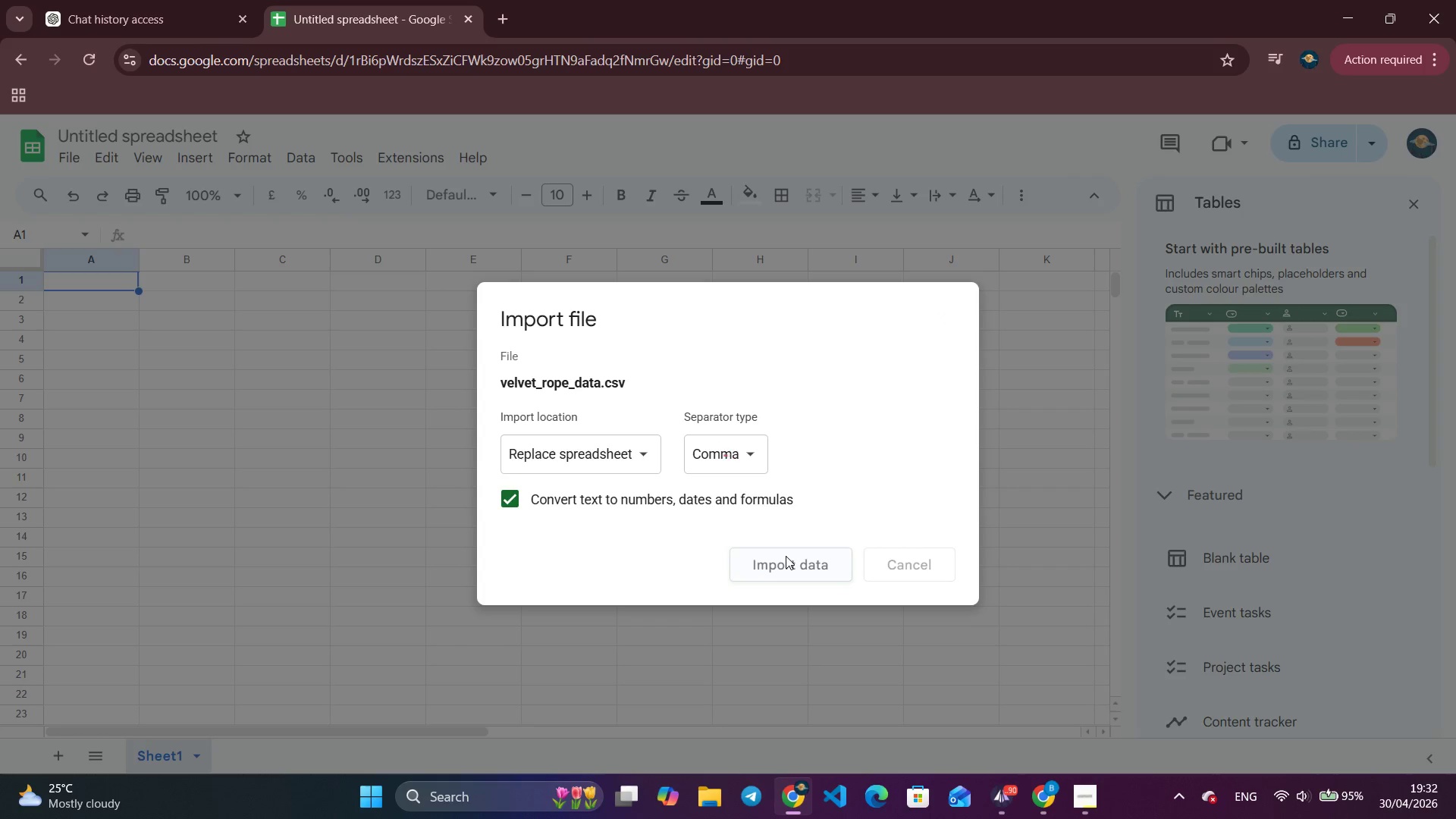 
scroll: coordinate [745, 526], scroll_direction: down, amount: 14.0
 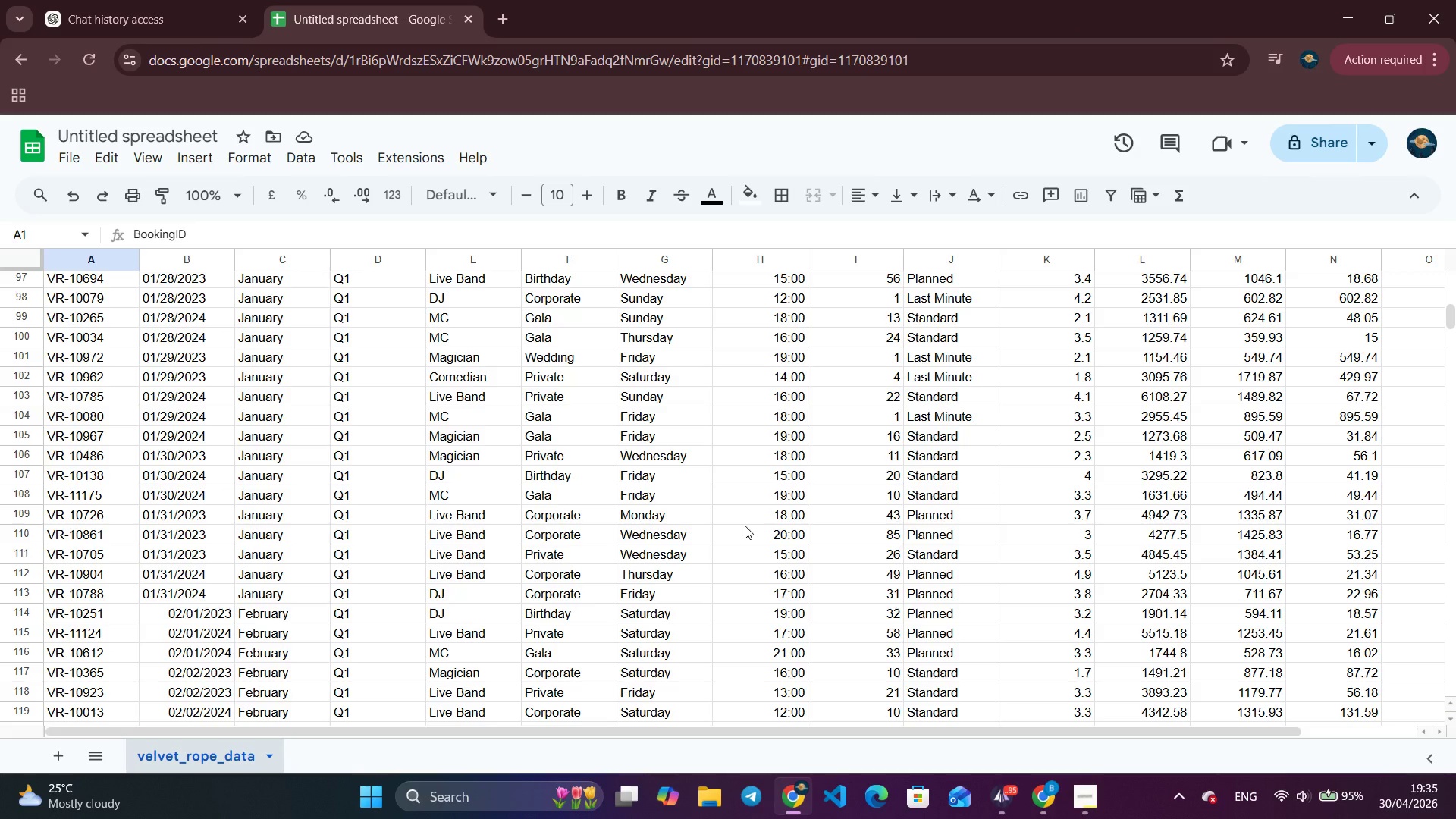 
wait(150.16)
 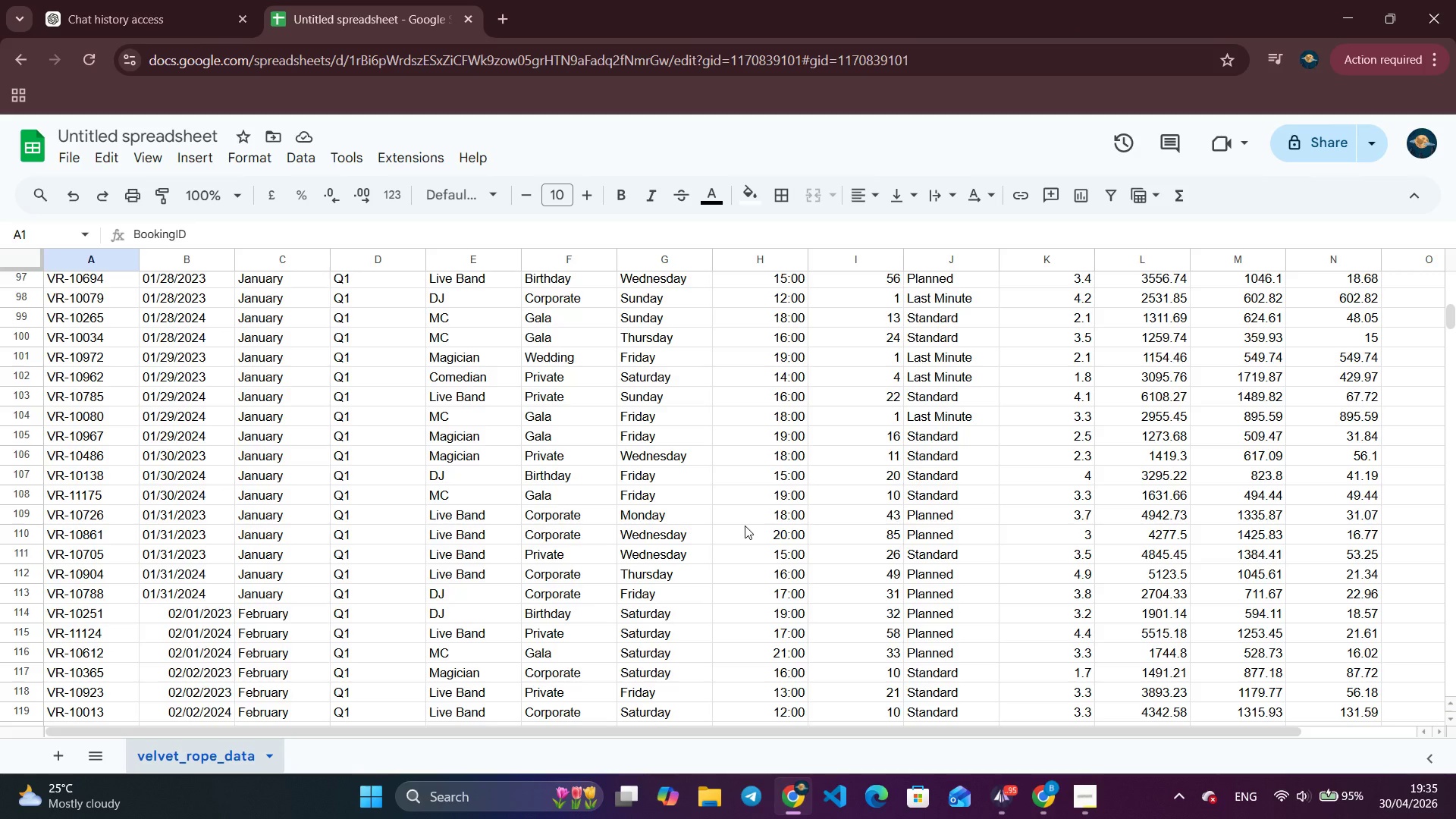 
left_click([587, 480])
 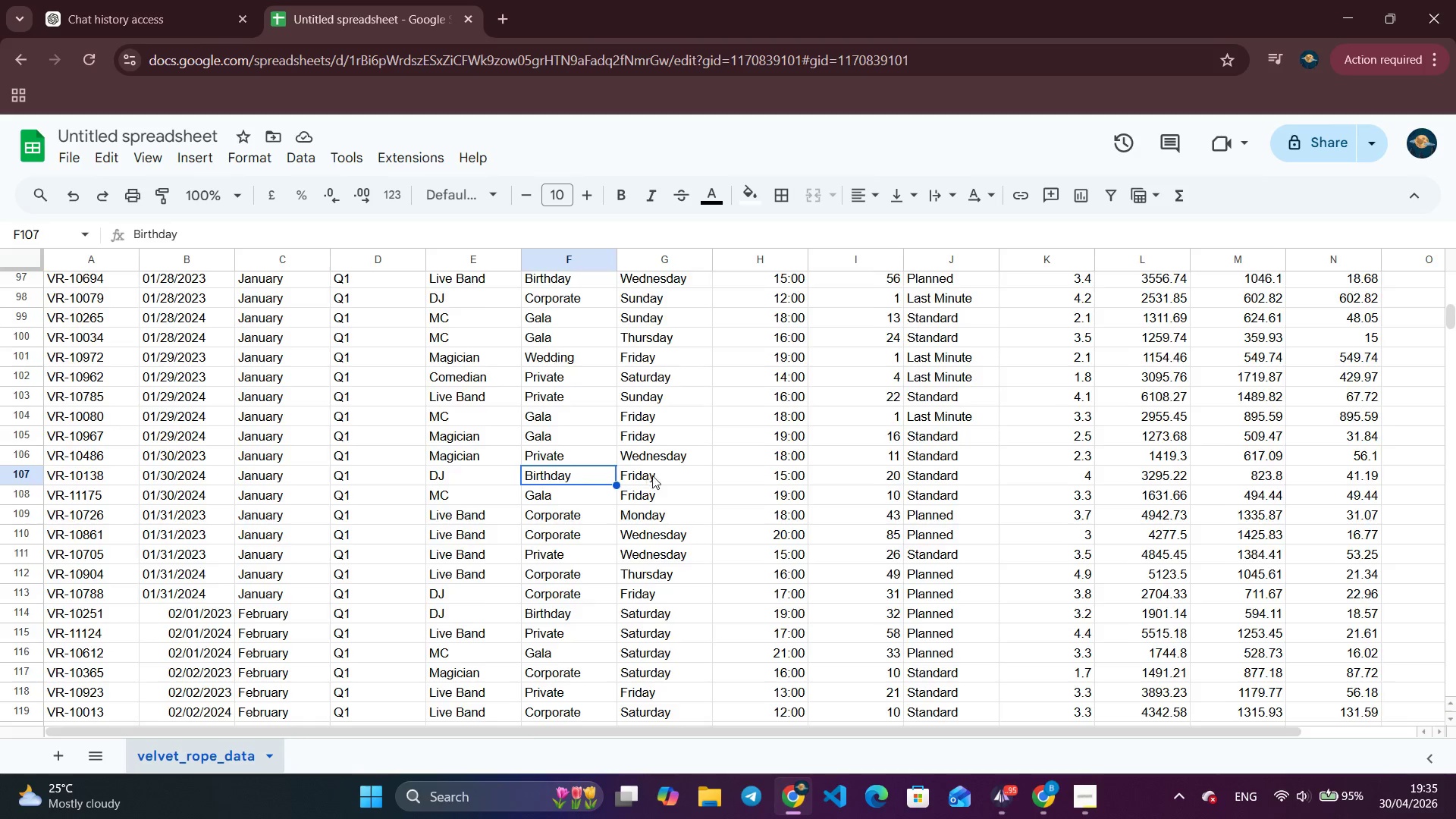 
scroll: coordinate [595, 513], scroll_direction: up, amount: 3.0
 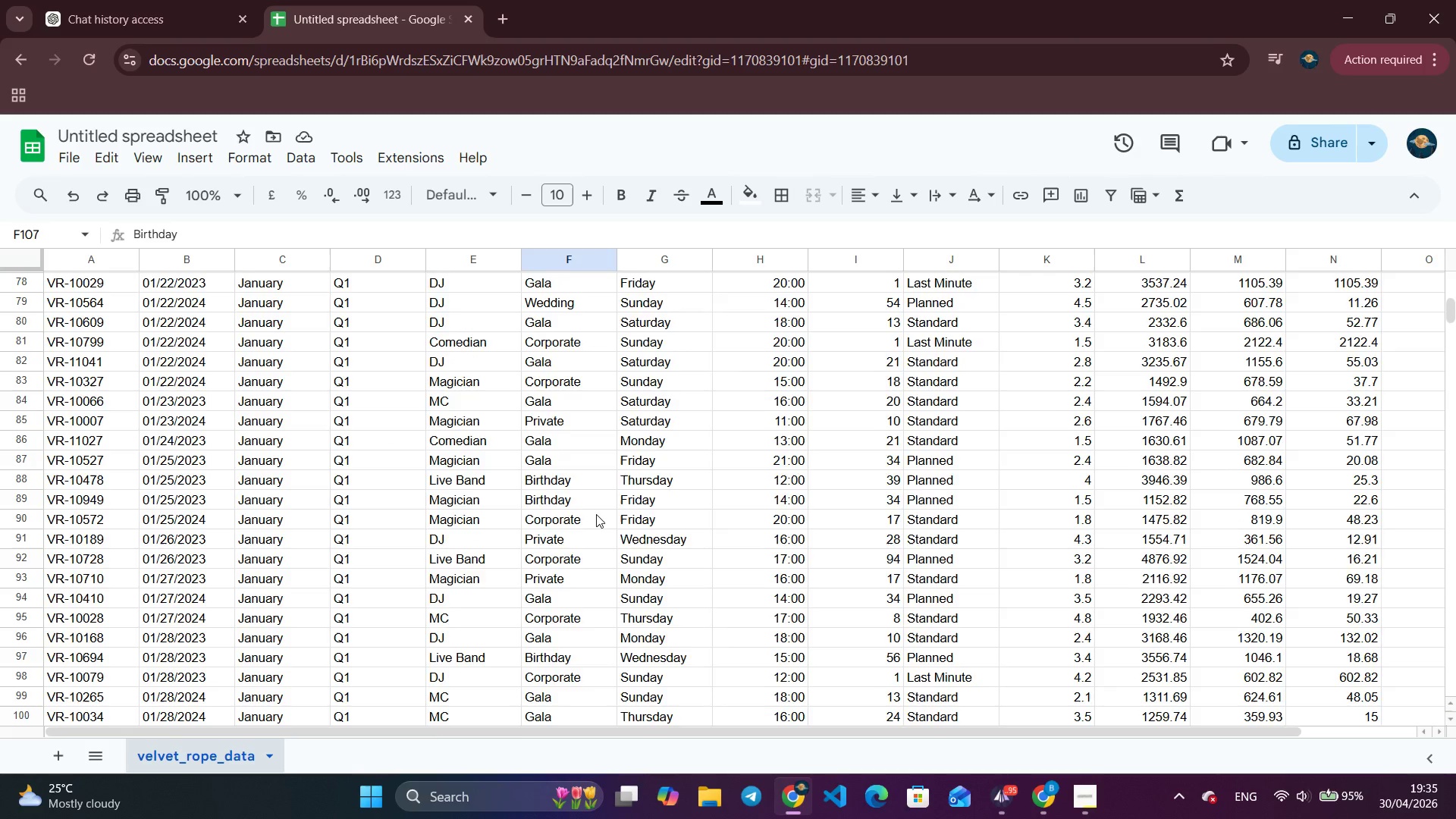 
scroll: coordinate [664, 519], scroll_direction: down, amount: 190.0
 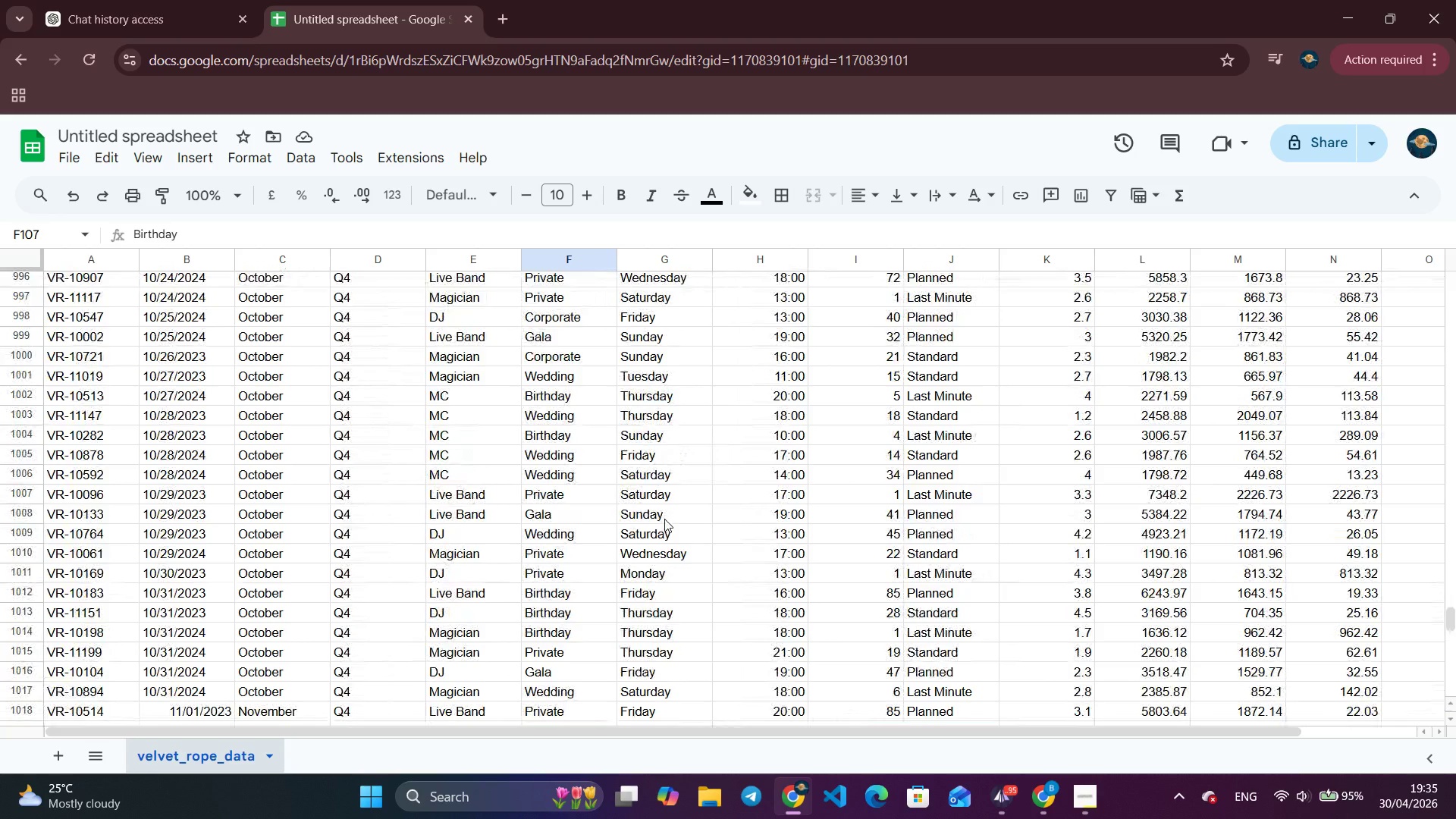 
wait(6.26)
 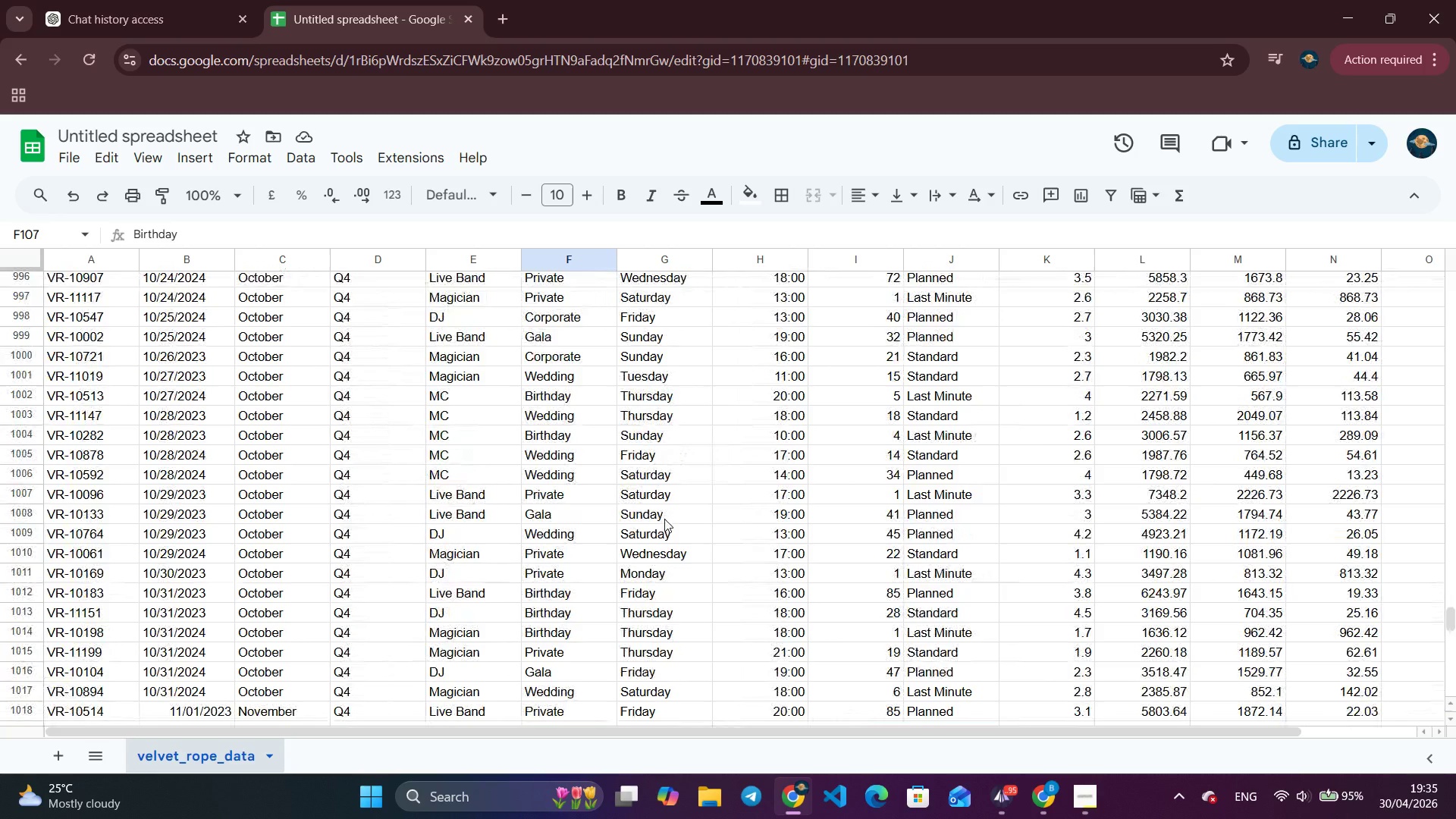 
scroll: coordinate [664, 519], scroll_direction: down, amount: 47.0
 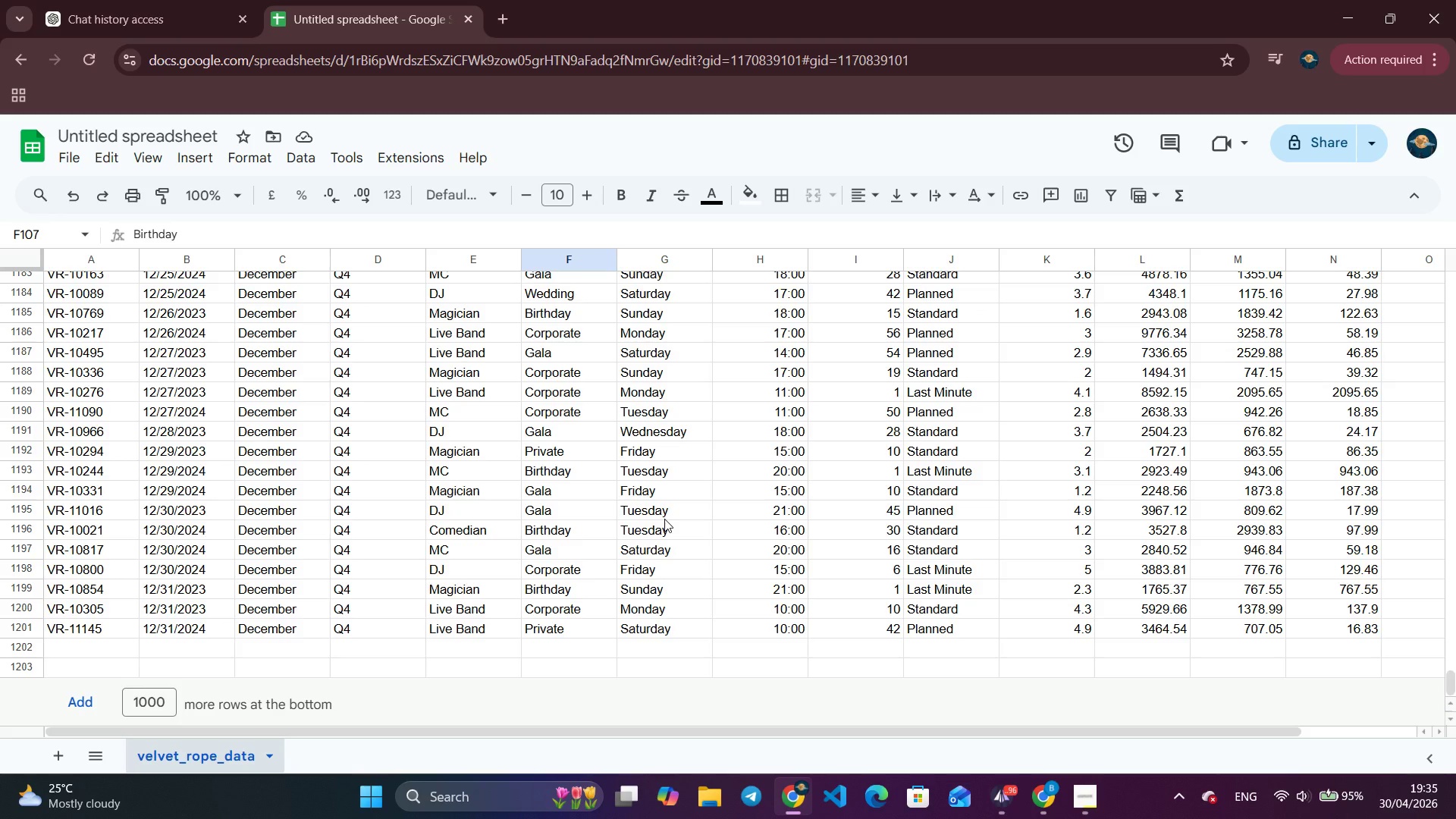 
scroll: coordinate [664, 519], scroll_direction: up, amount: 264.0
 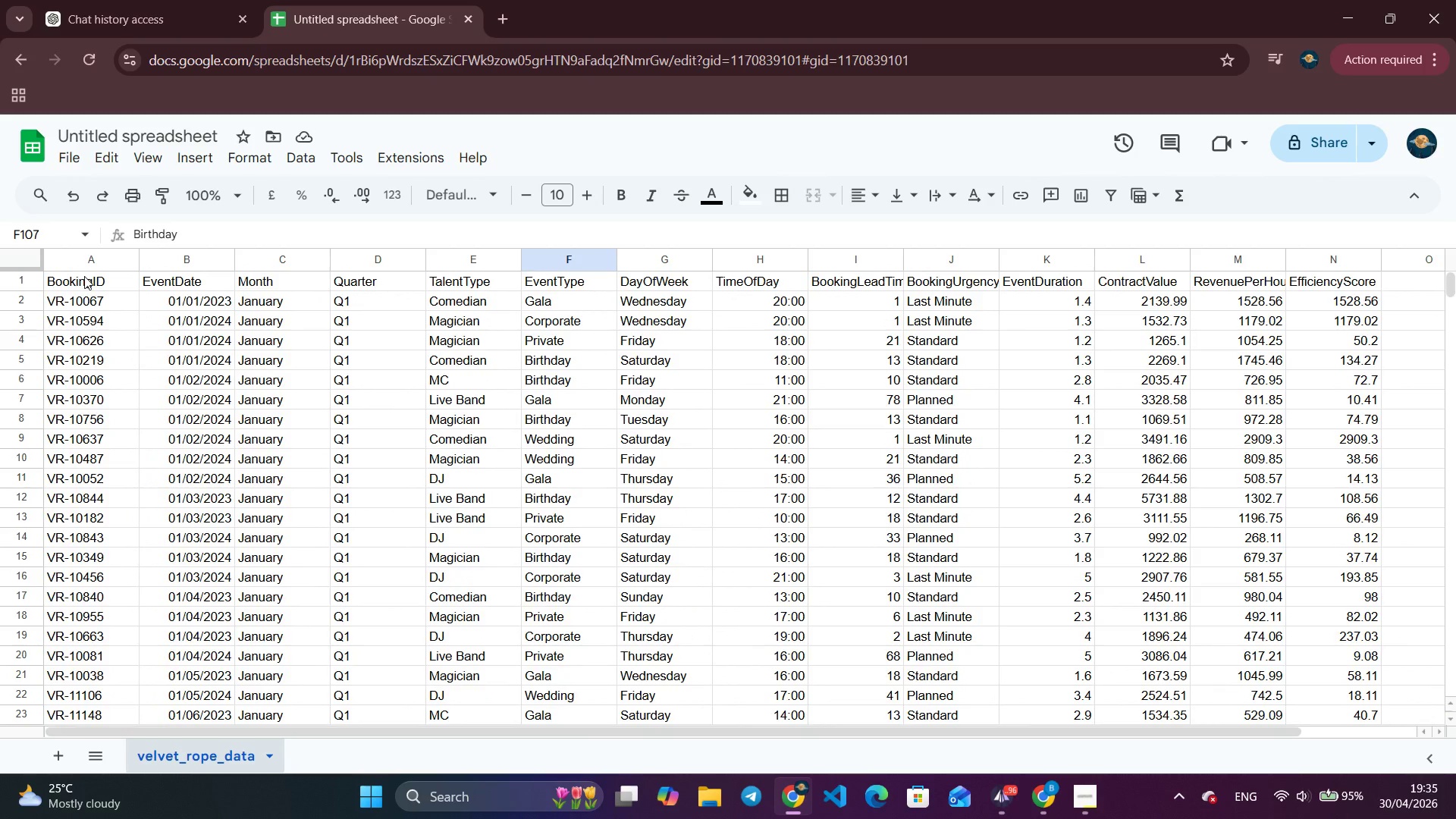 
left_click_drag(start_coordinate=[84, 276], to_coordinate=[770, 454])
 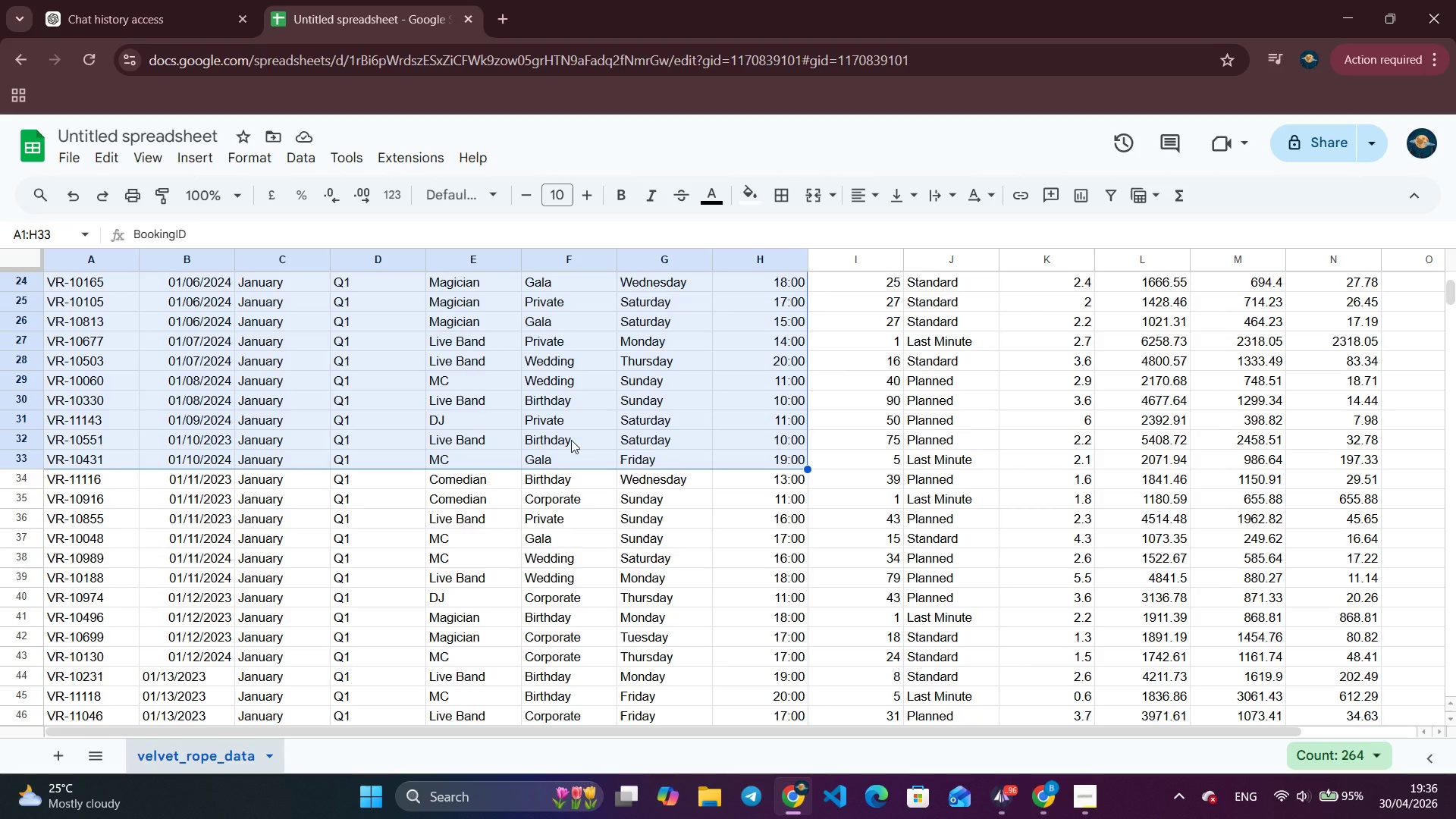 
left_click([571, 440])
 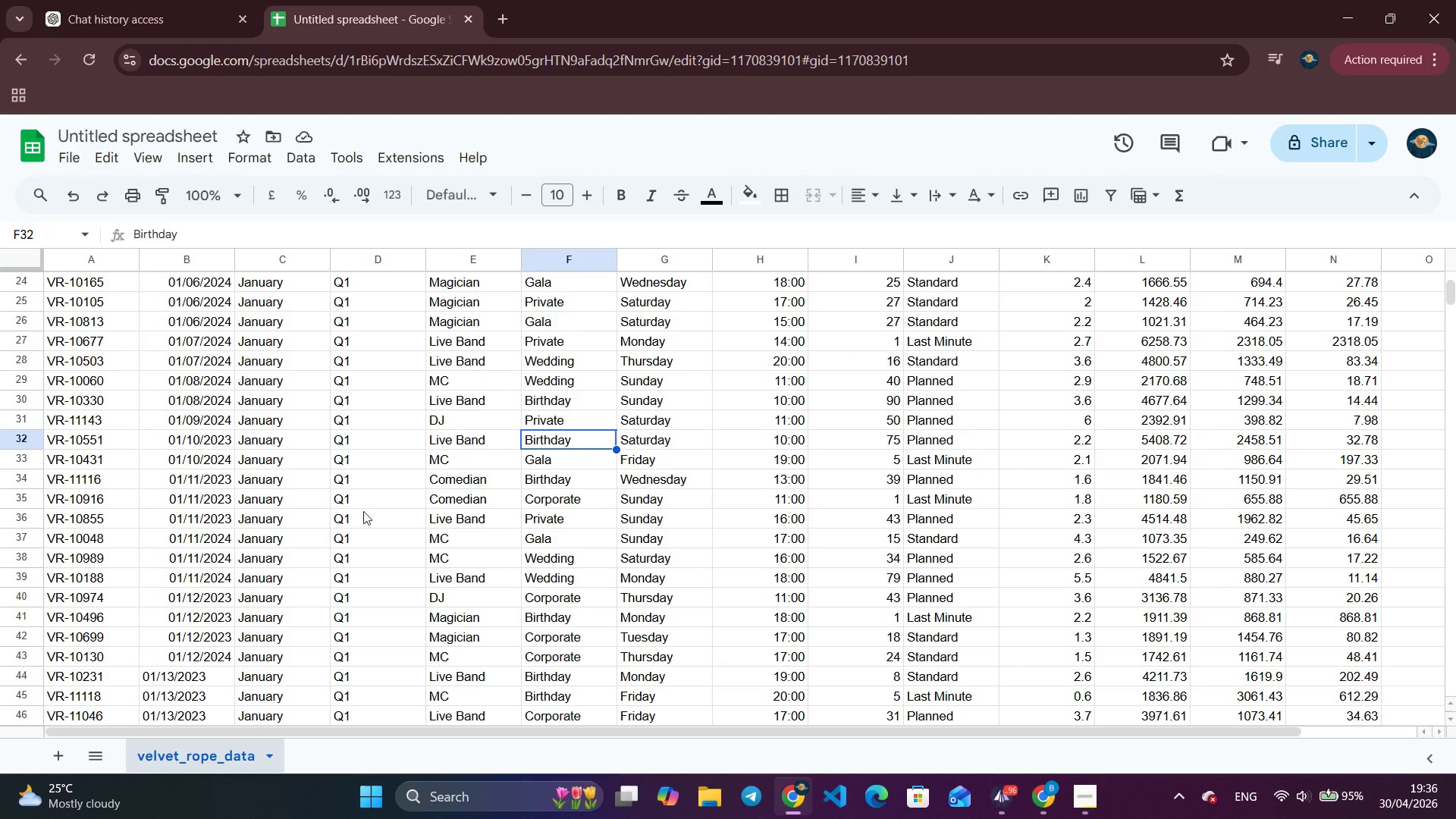 
left_click([208, 764])
 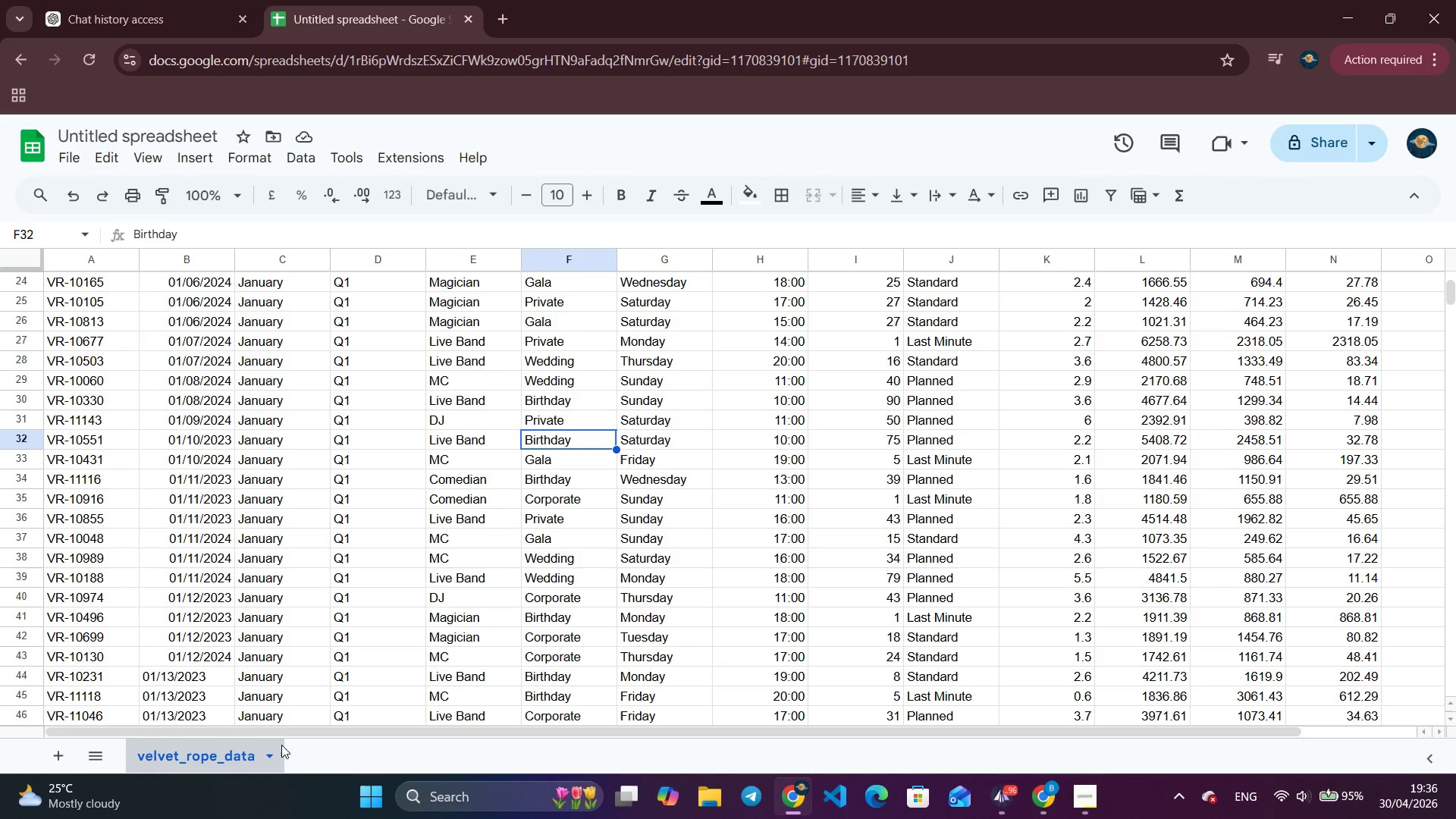 
left_click([276, 755])
 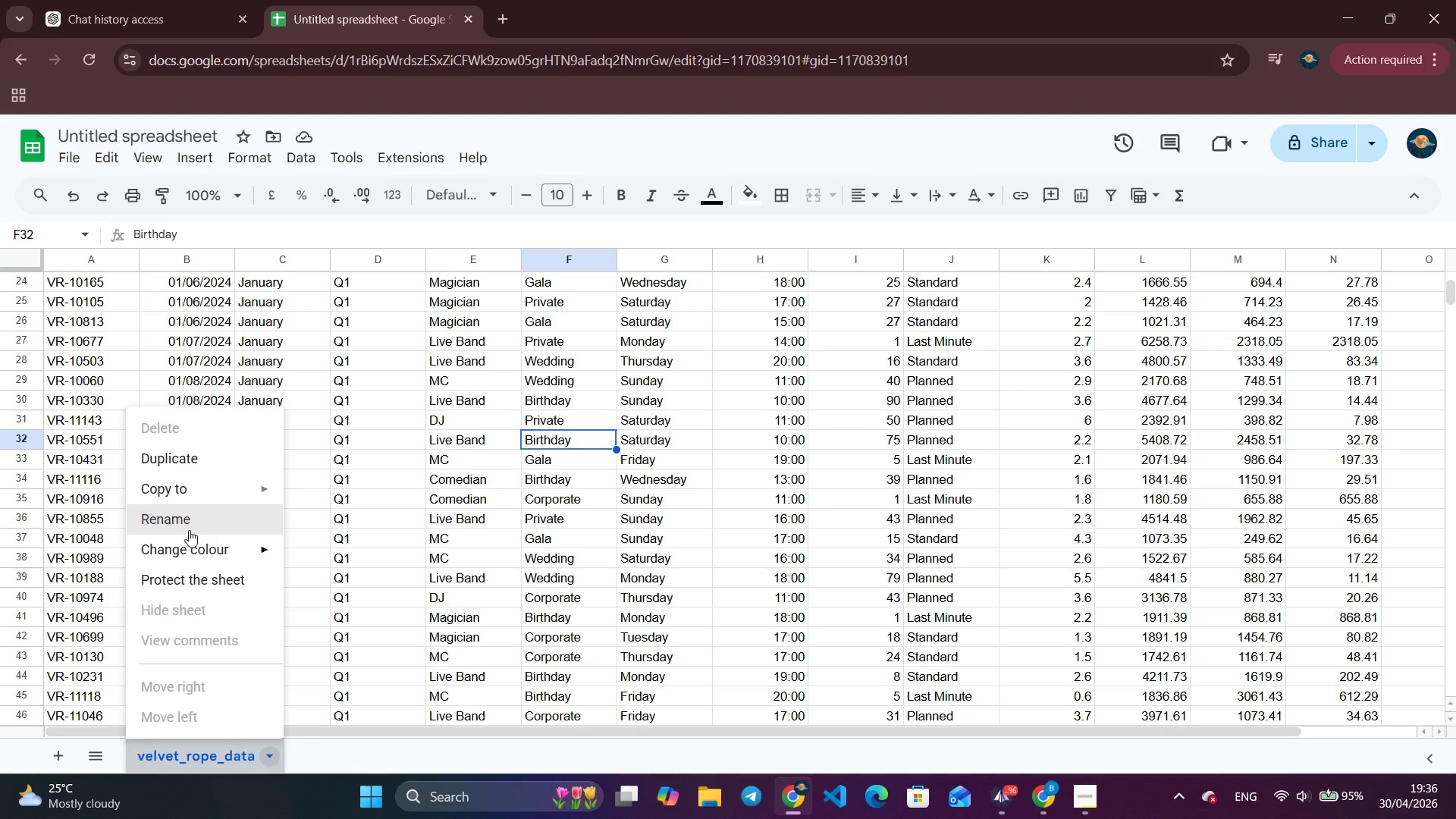 
left_click([193, 515])
 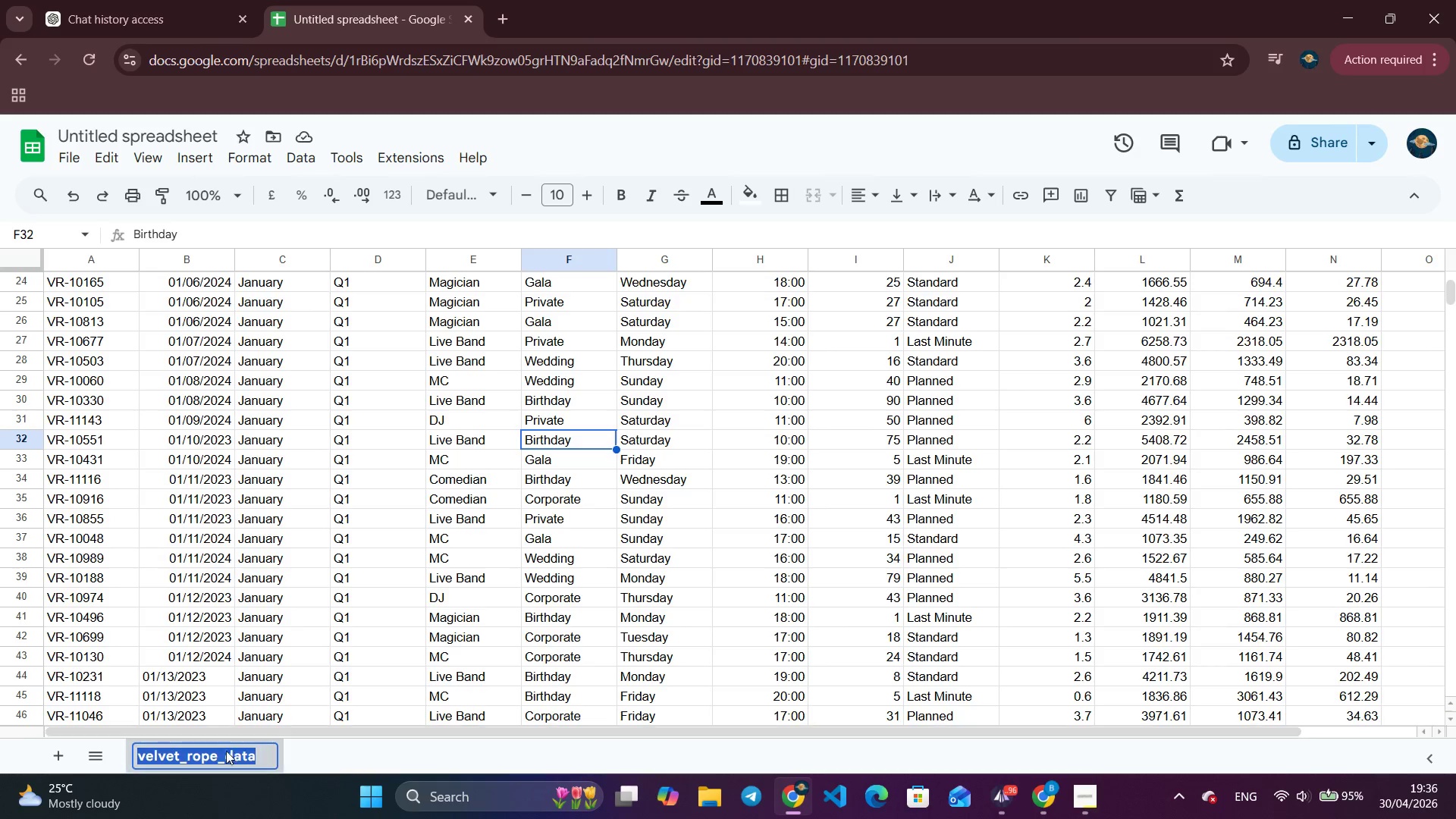 
left_click([228, 758])
 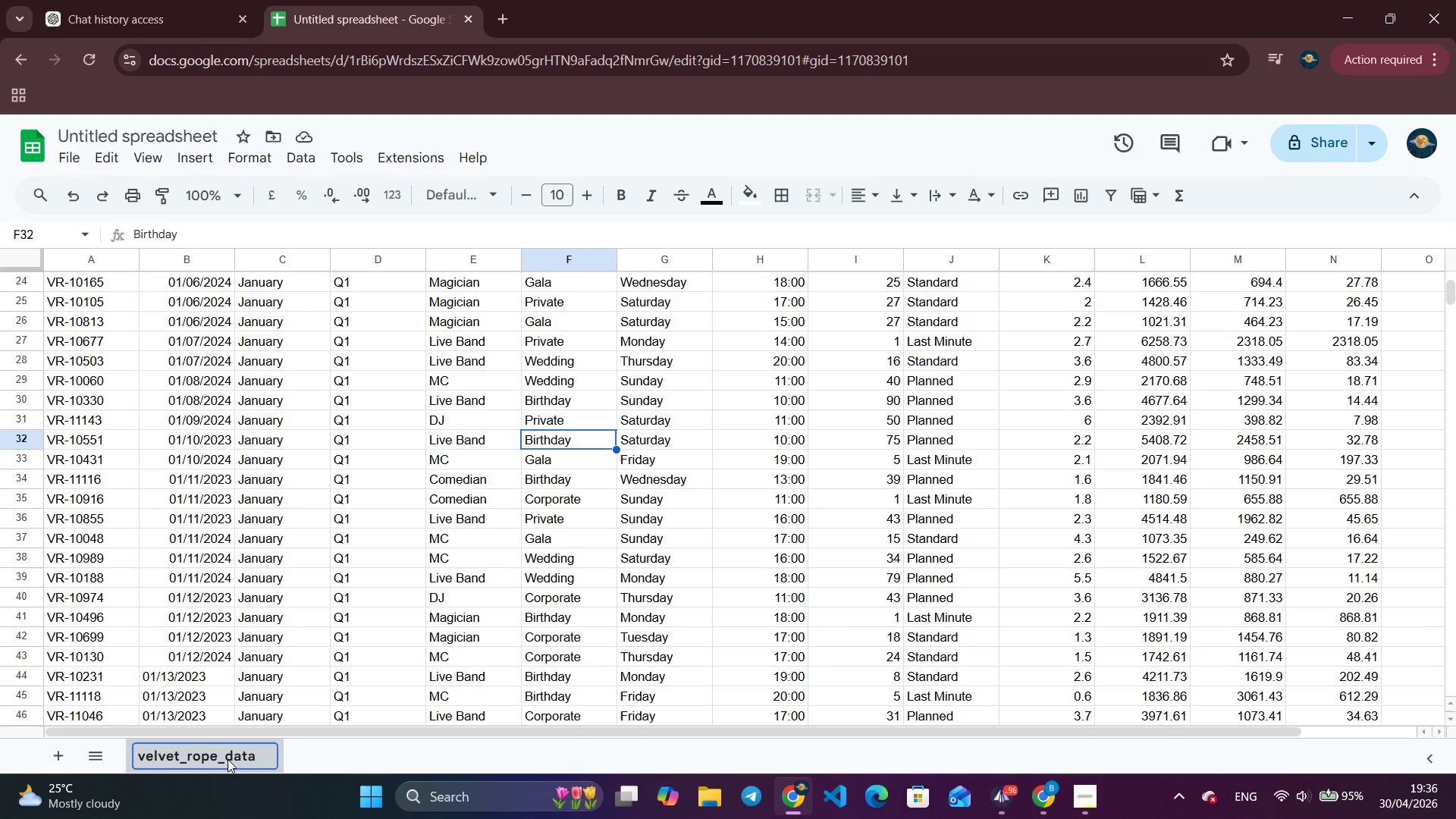 
key(Backspace)
 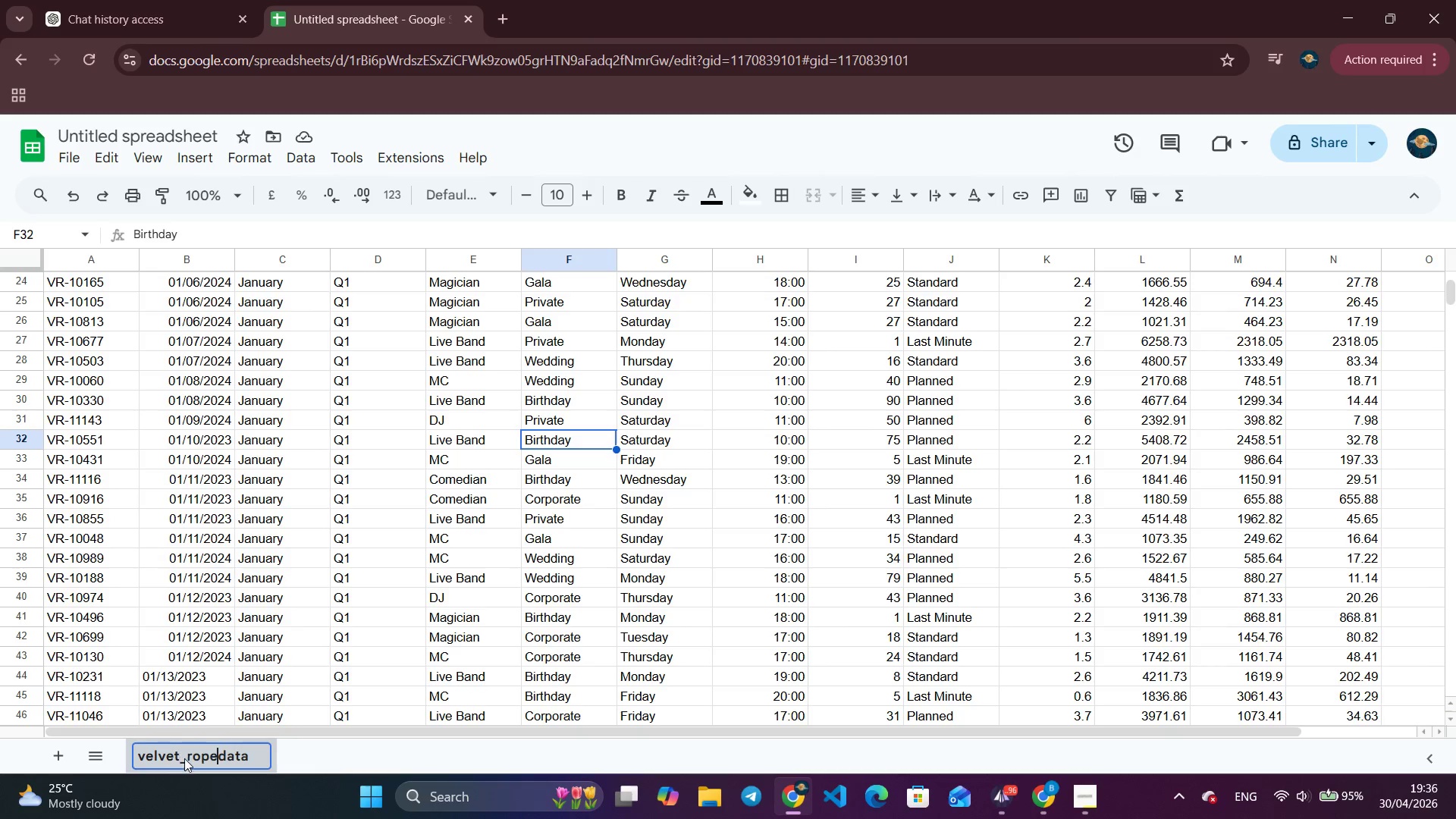 
left_click([191, 759])
 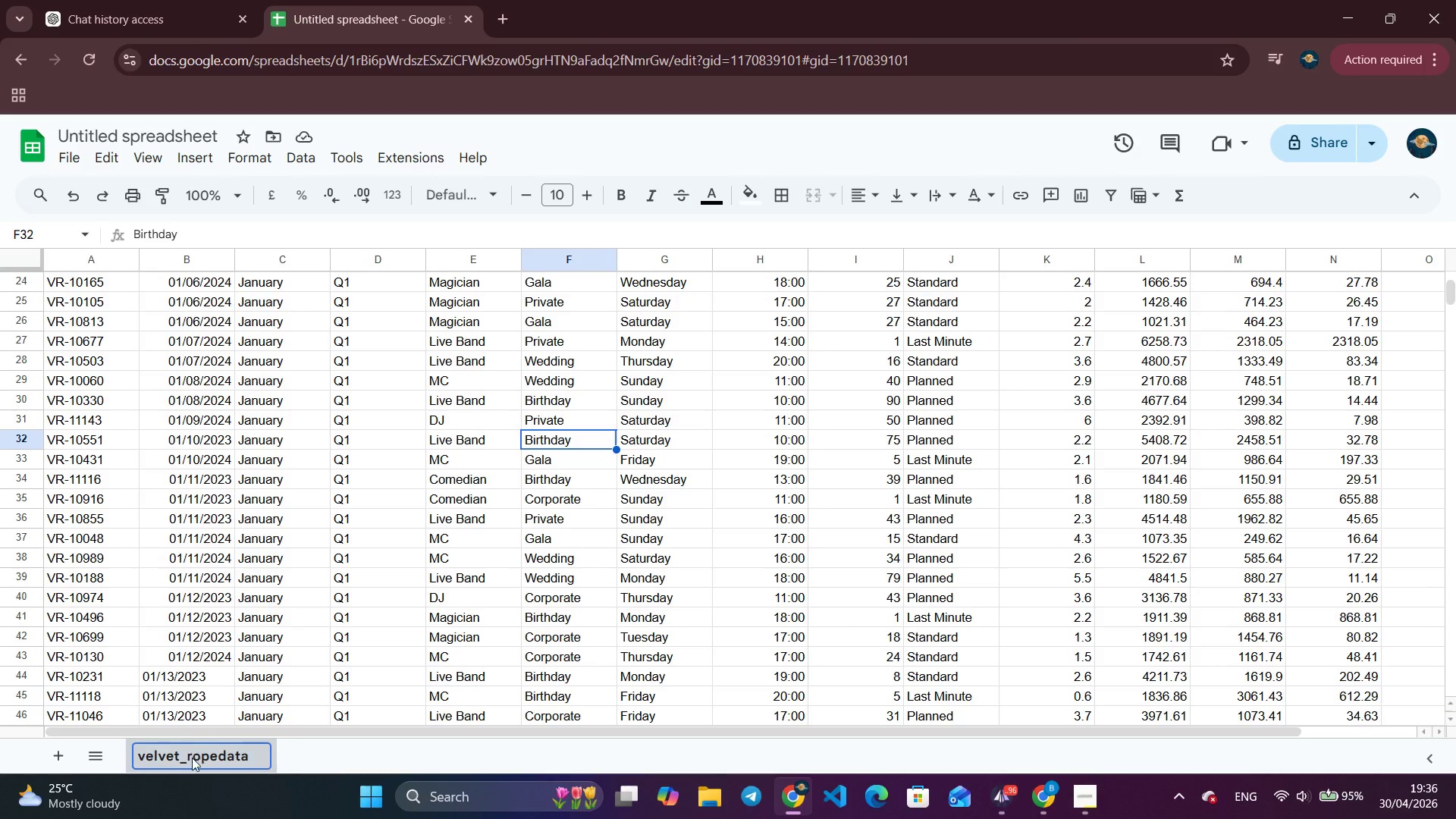 
left_click([187, 757])
 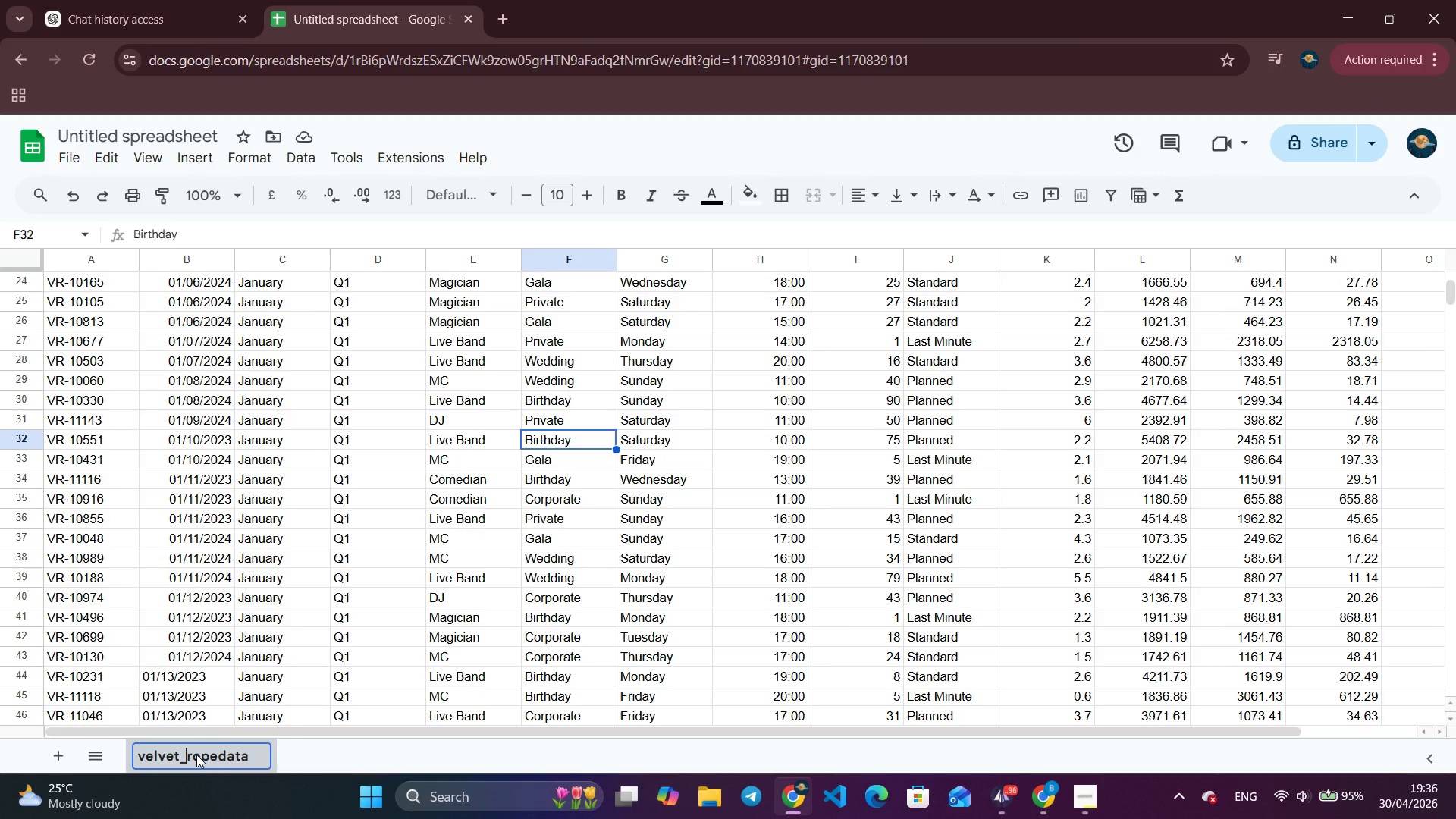 
key(Backspace)
 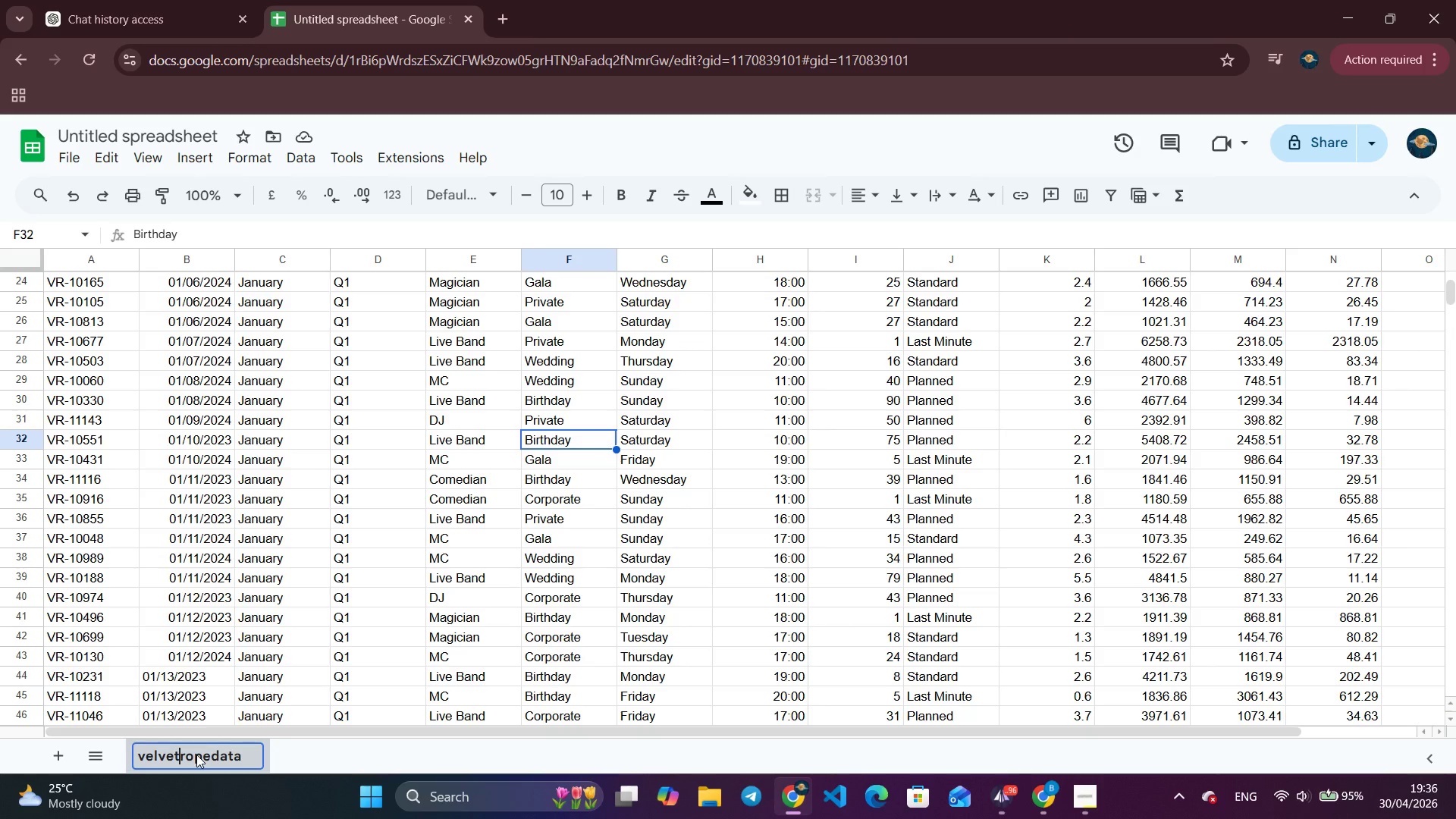 
key(Delete)
 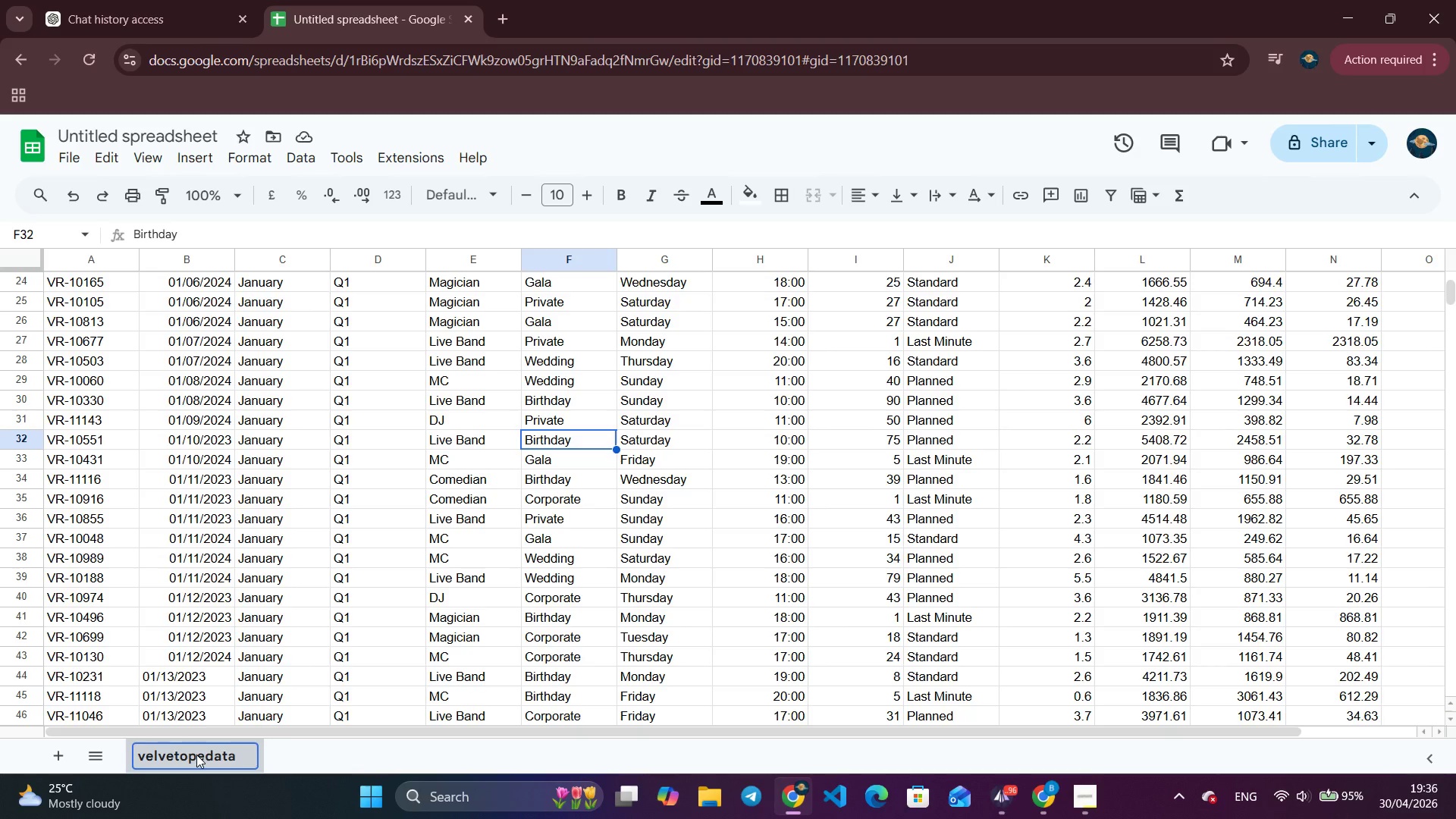 
key(Shift+ShiftRight)
 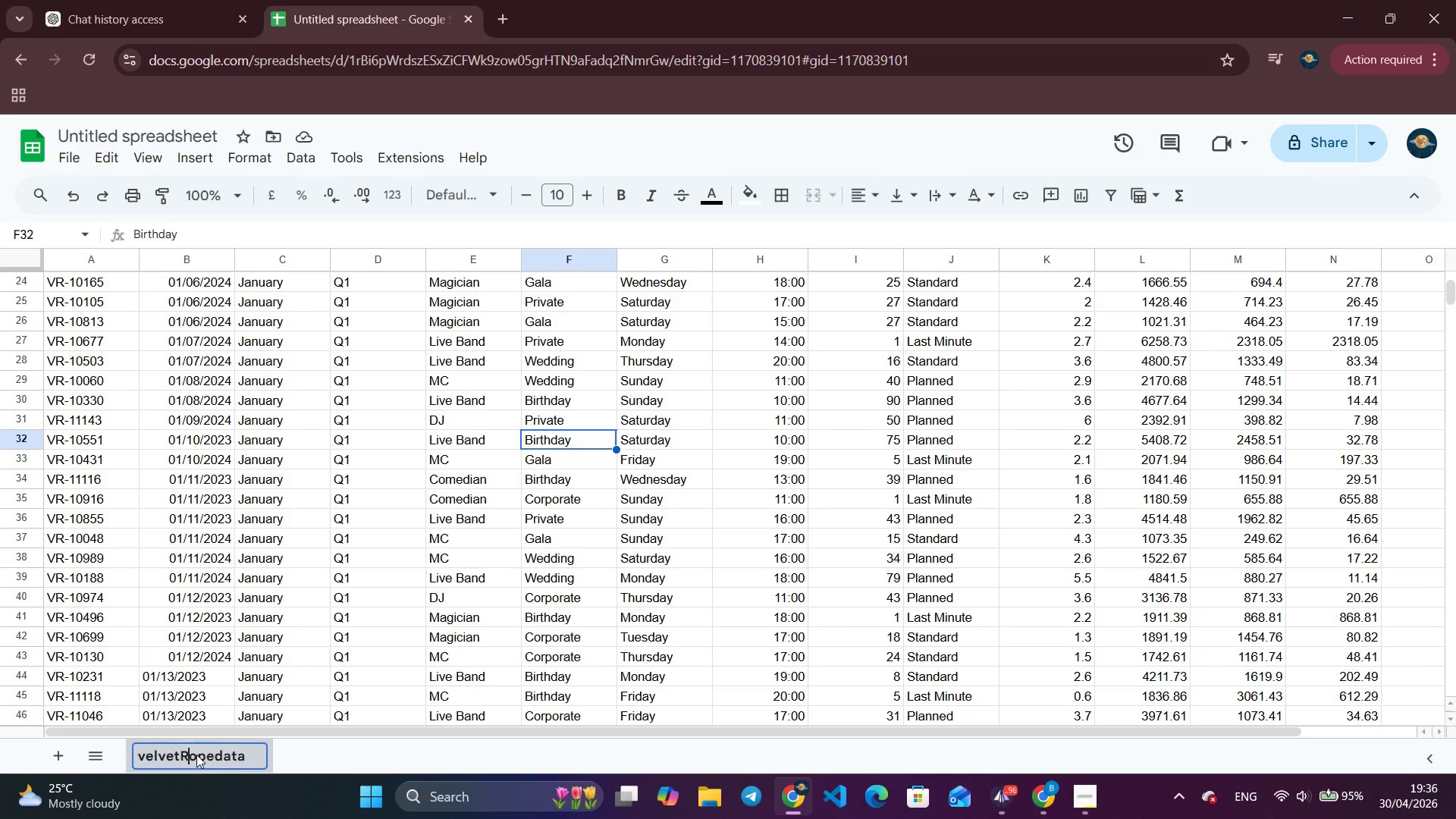 
key(Shift+R)
 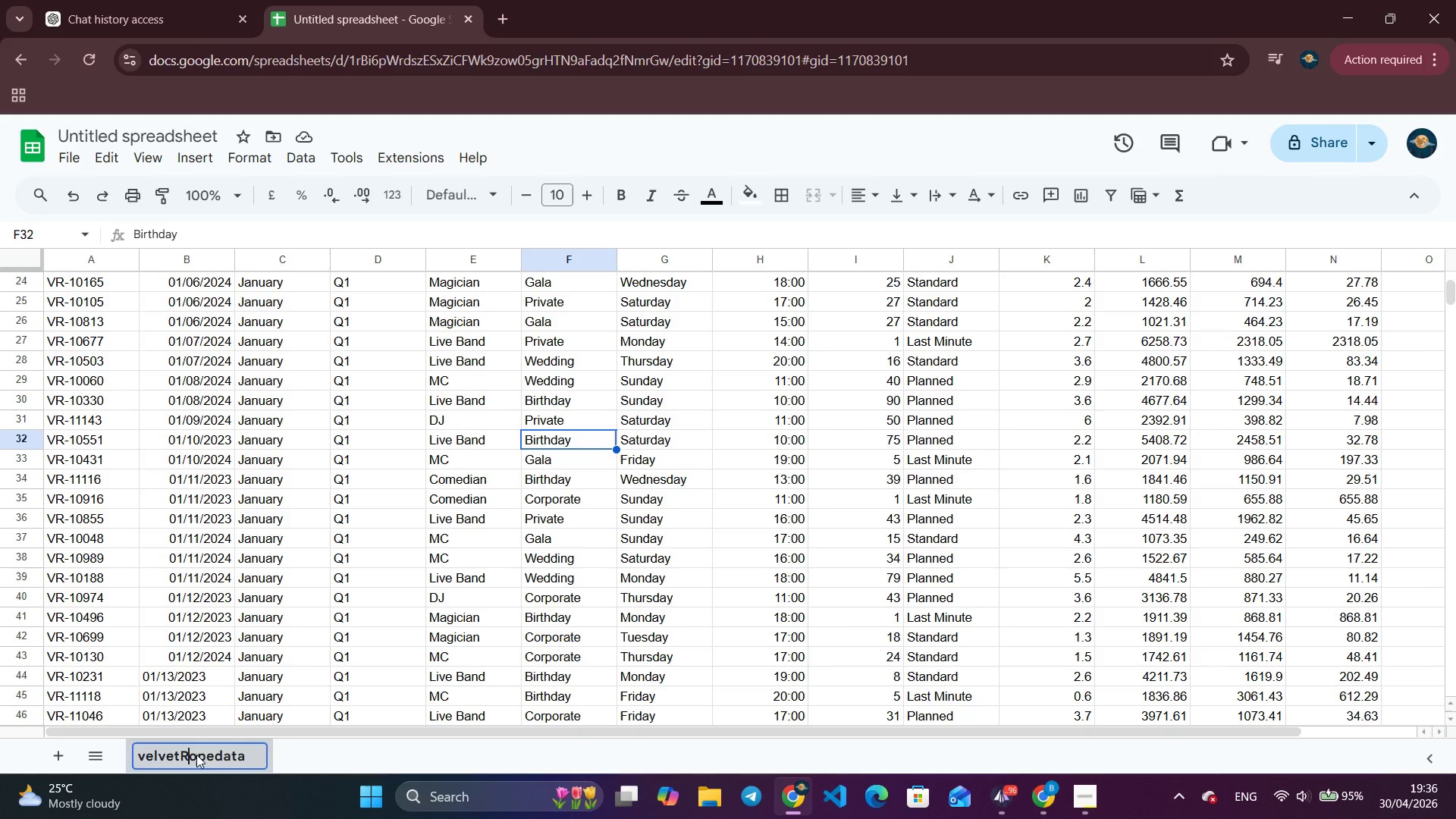 
key(ArrowRight)
 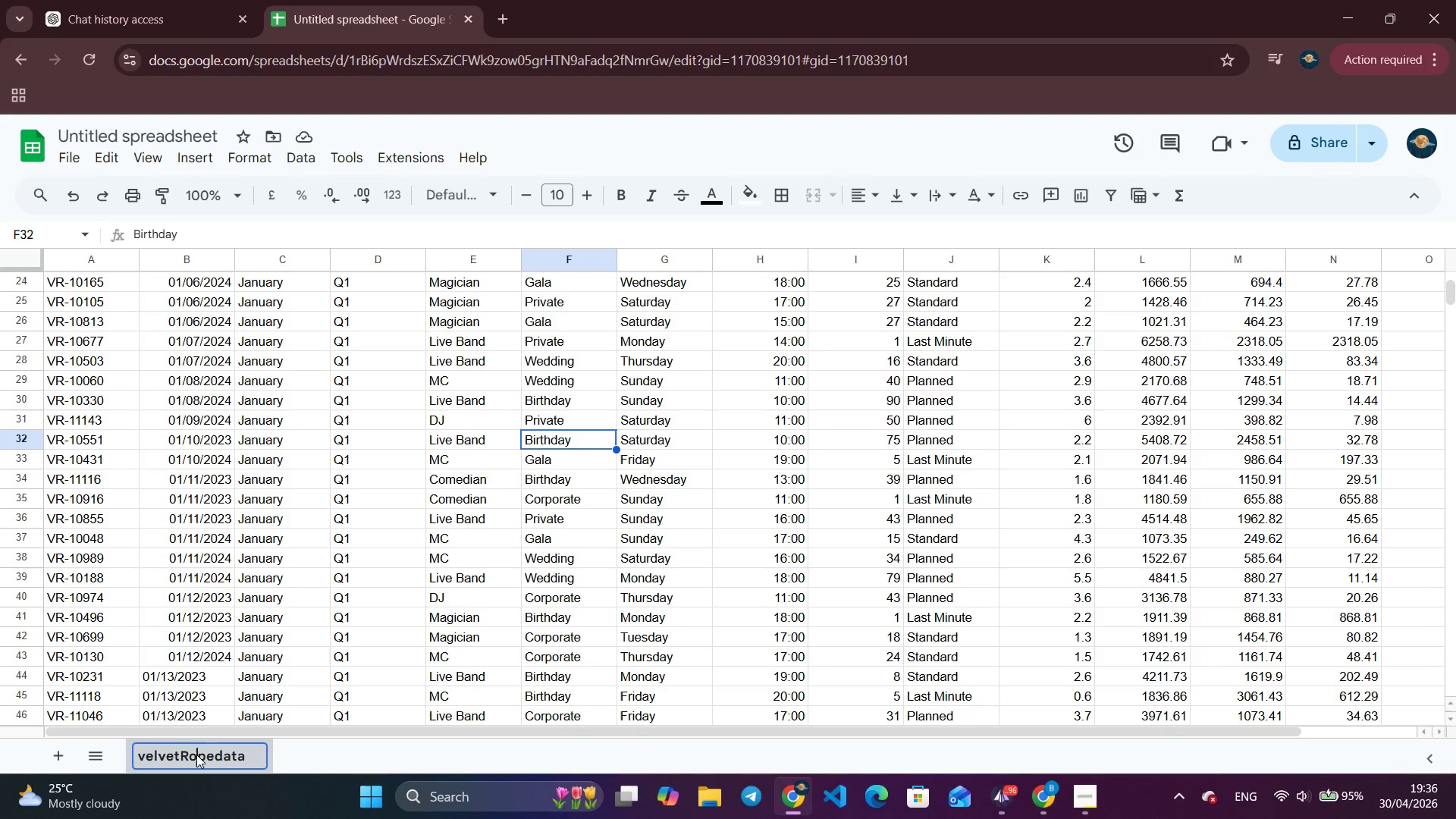 
key(ArrowRight)
 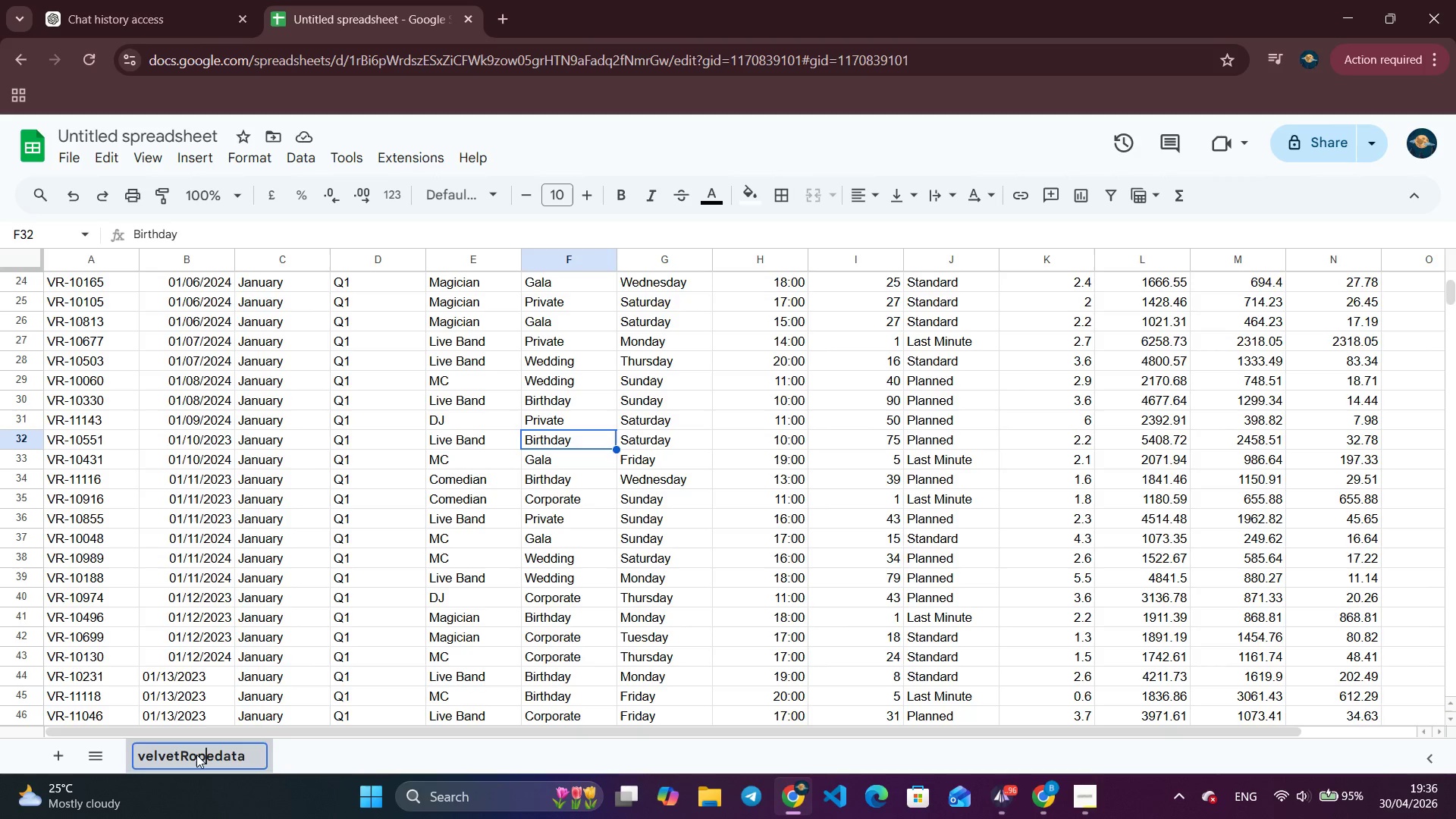 
key(ArrowRight)
 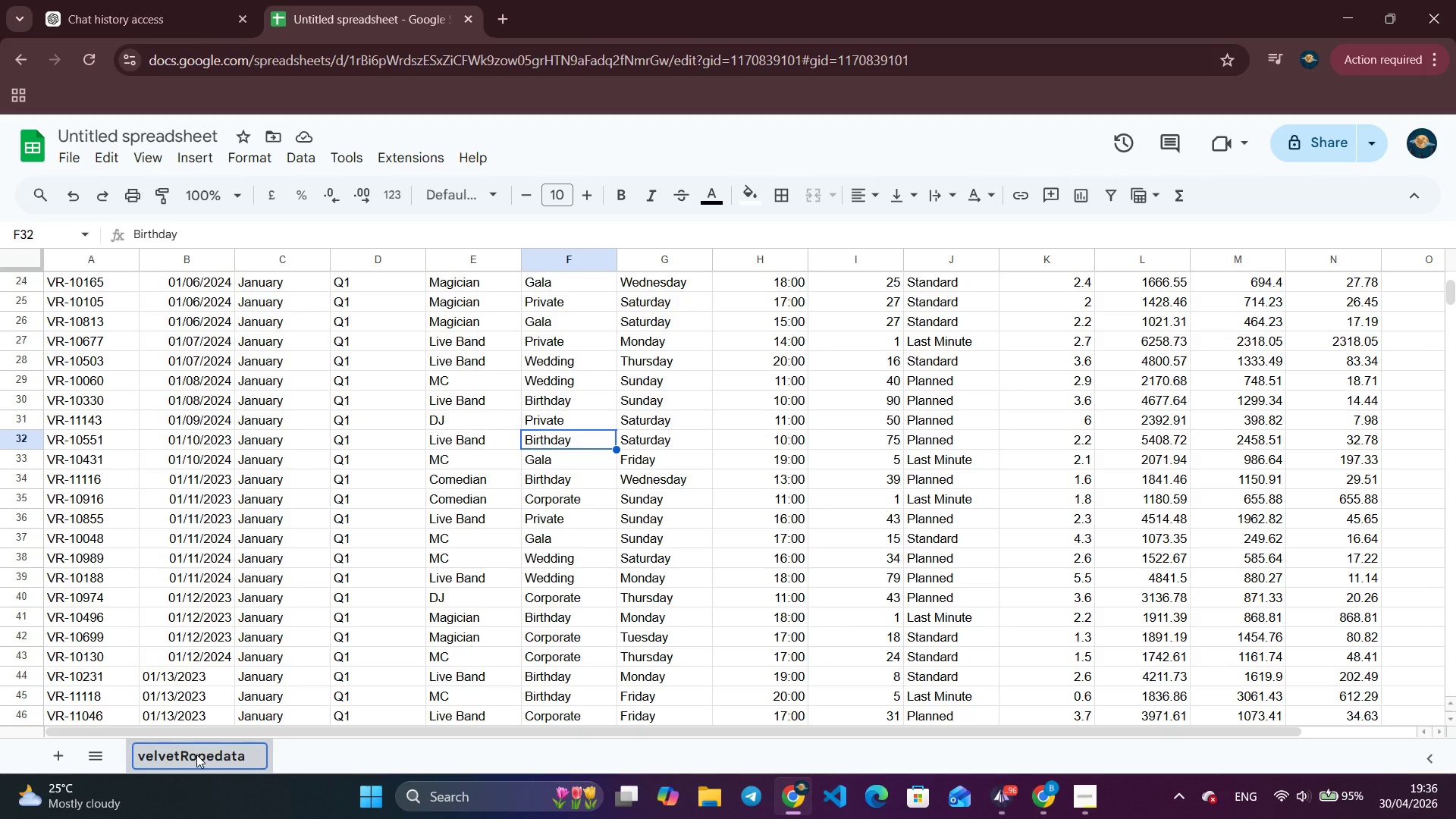 
key(Delete)
 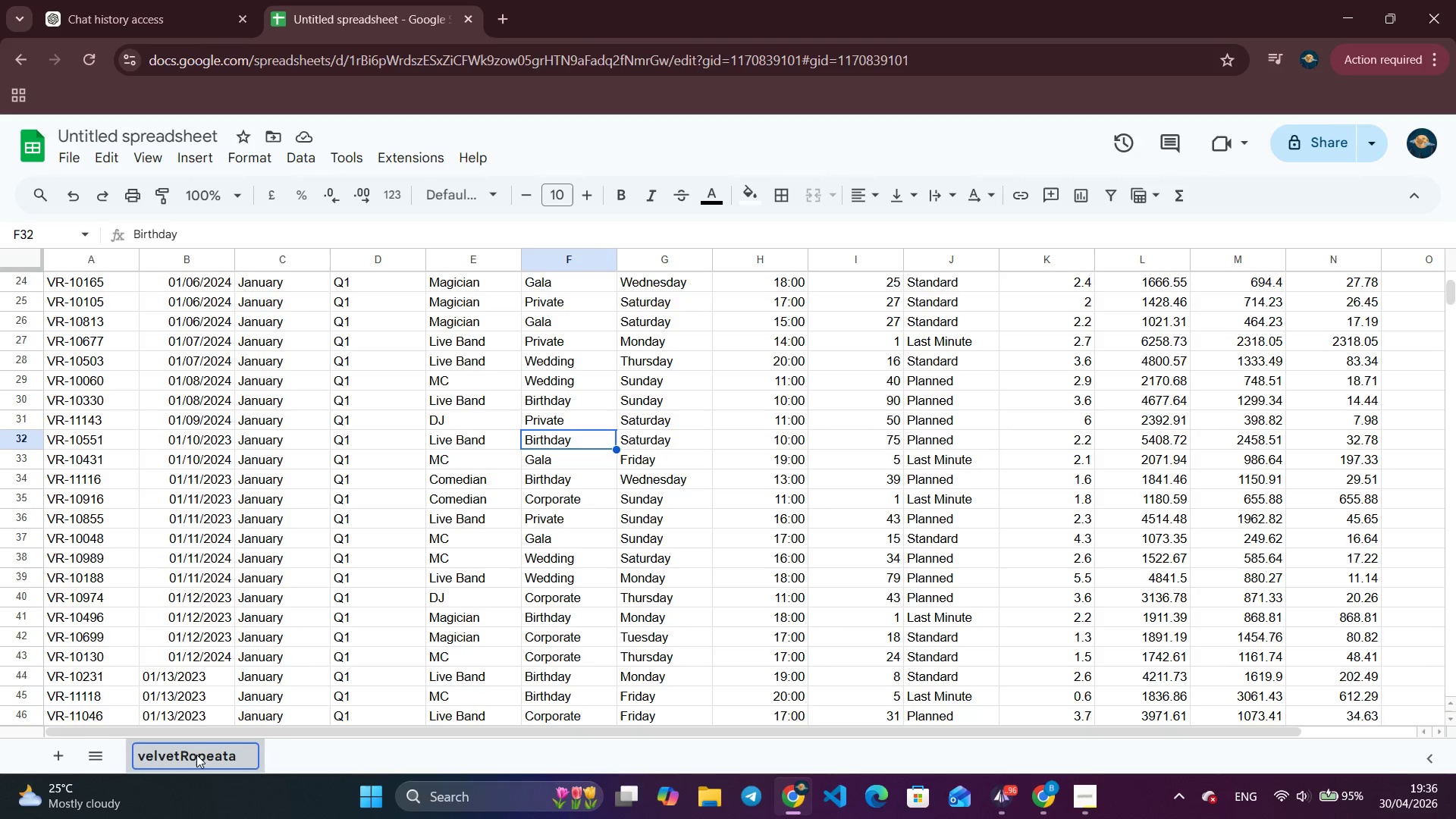 
hold_key(key=ArrowRight, duration=0.36)
 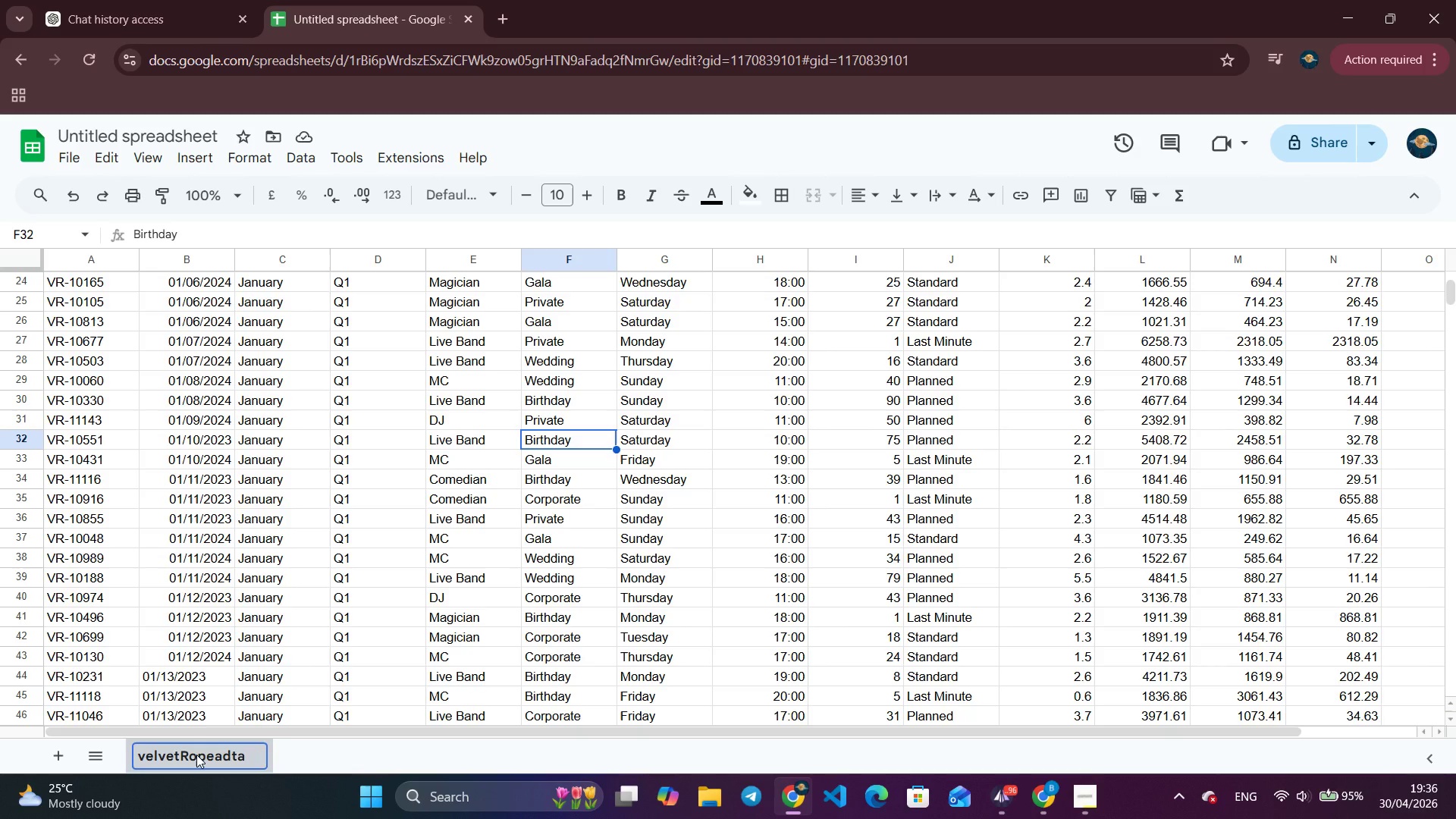 
key(D)
 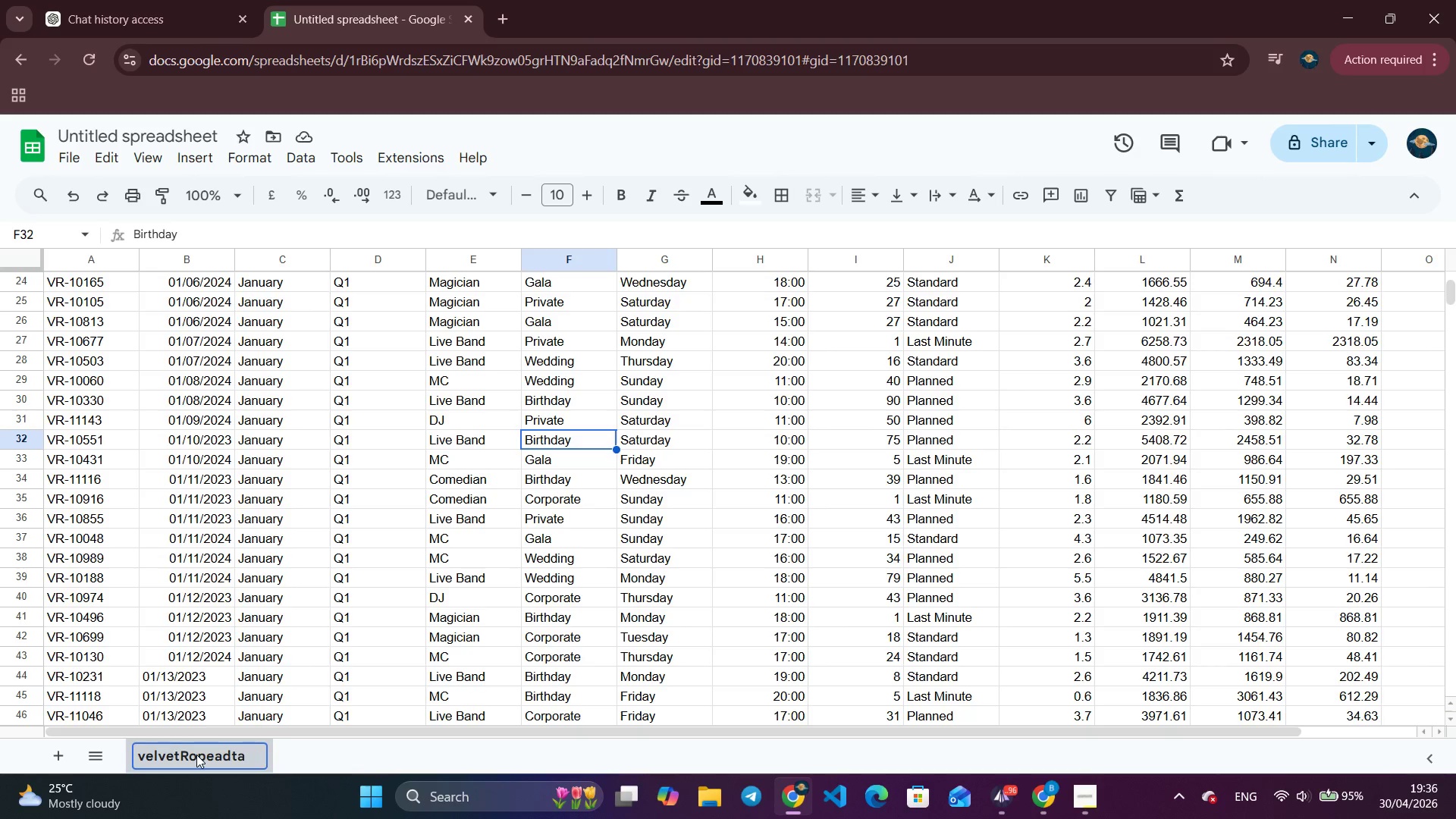 
left_click([282, 747])
 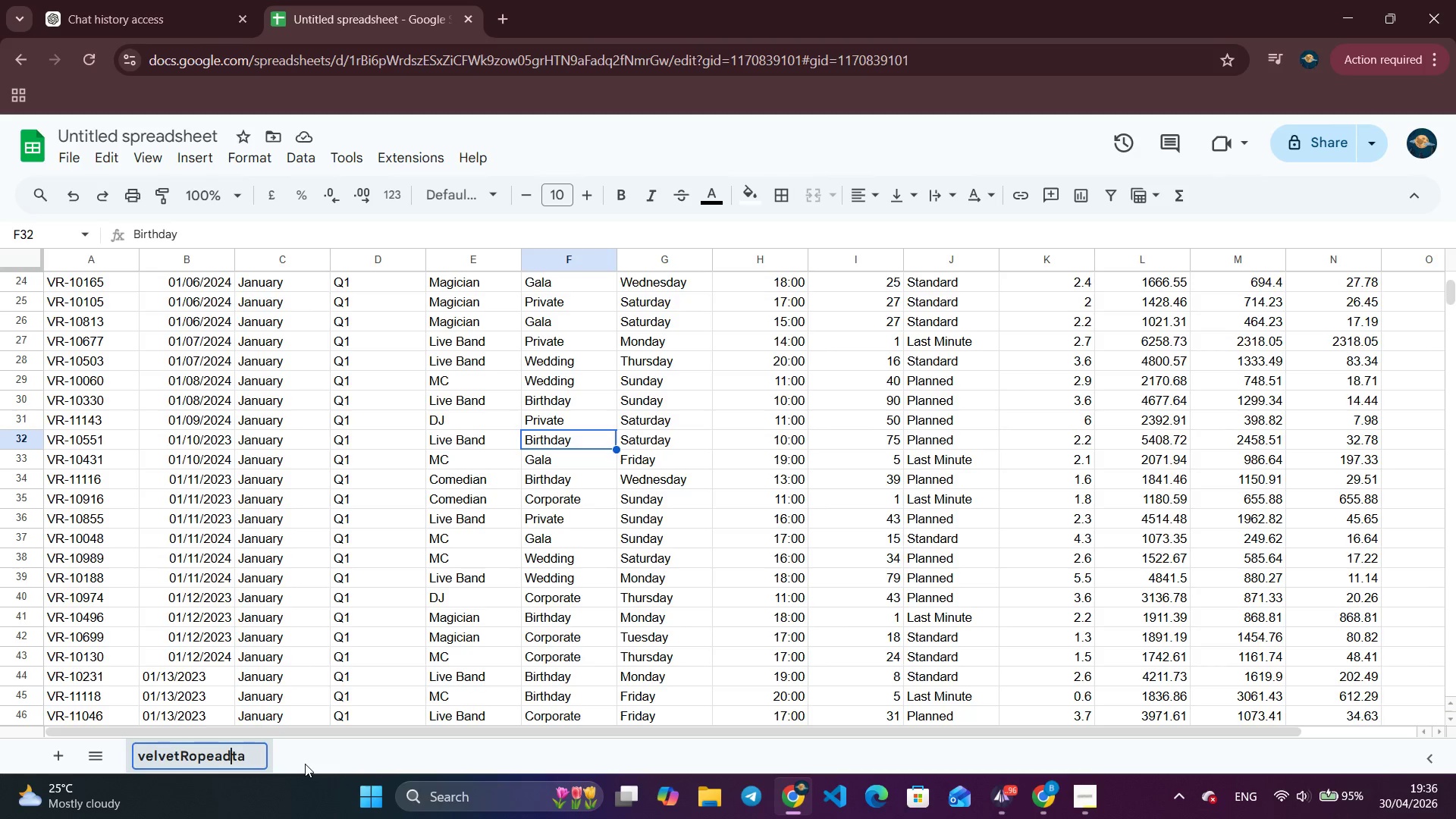 
left_click([305, 764])
 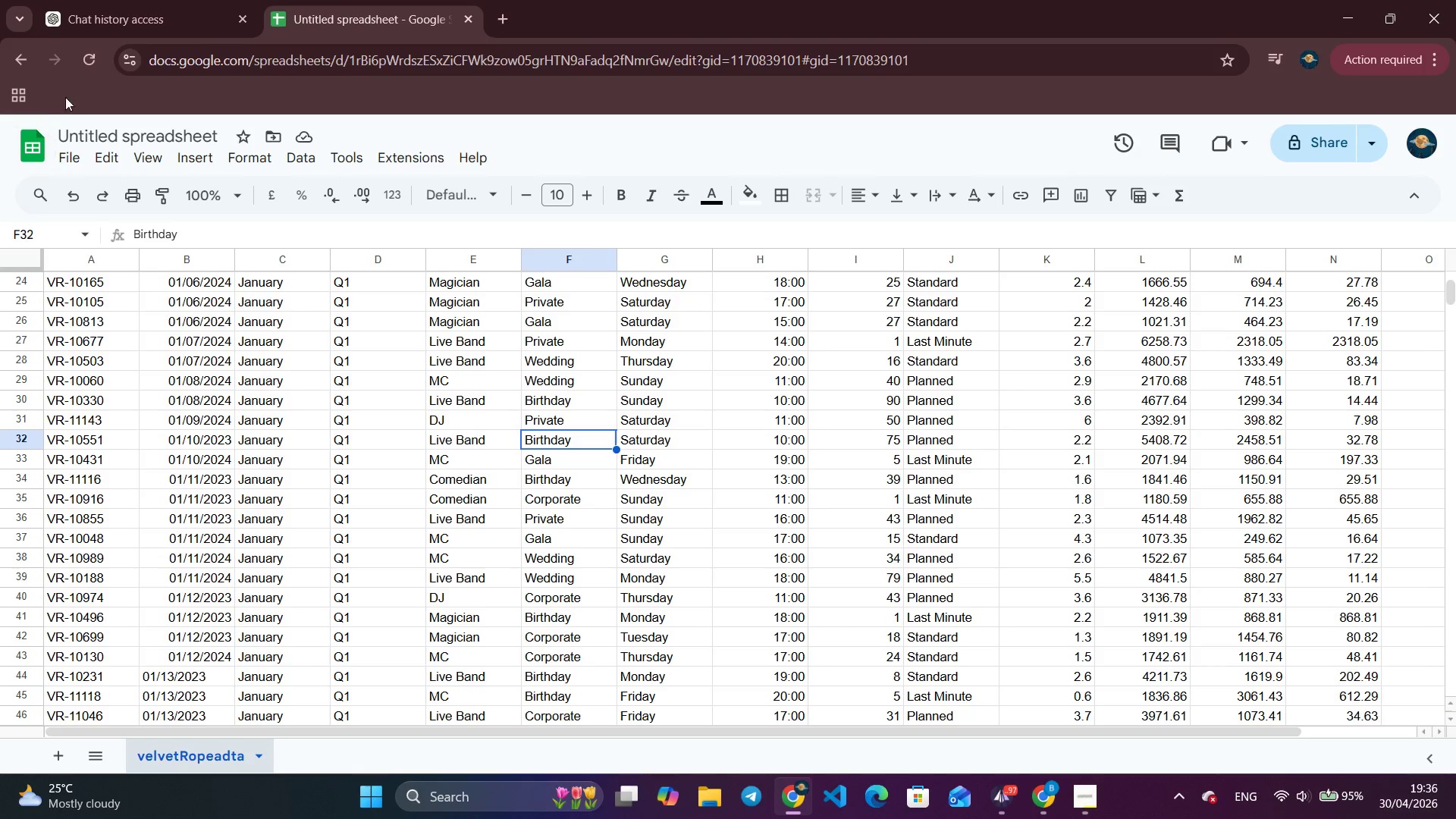 
wait(7.42)
 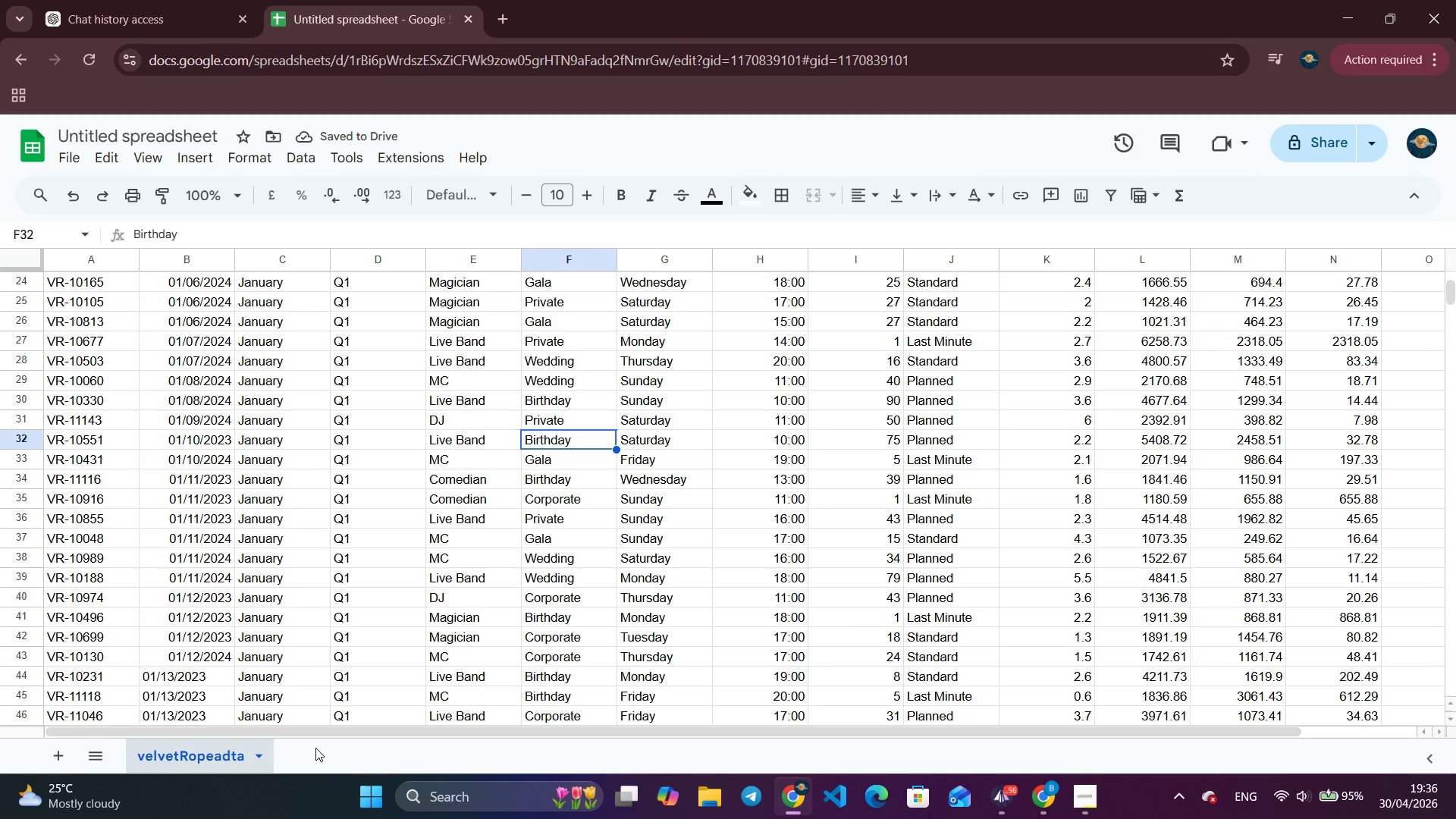 
left_click([1077, 810])